 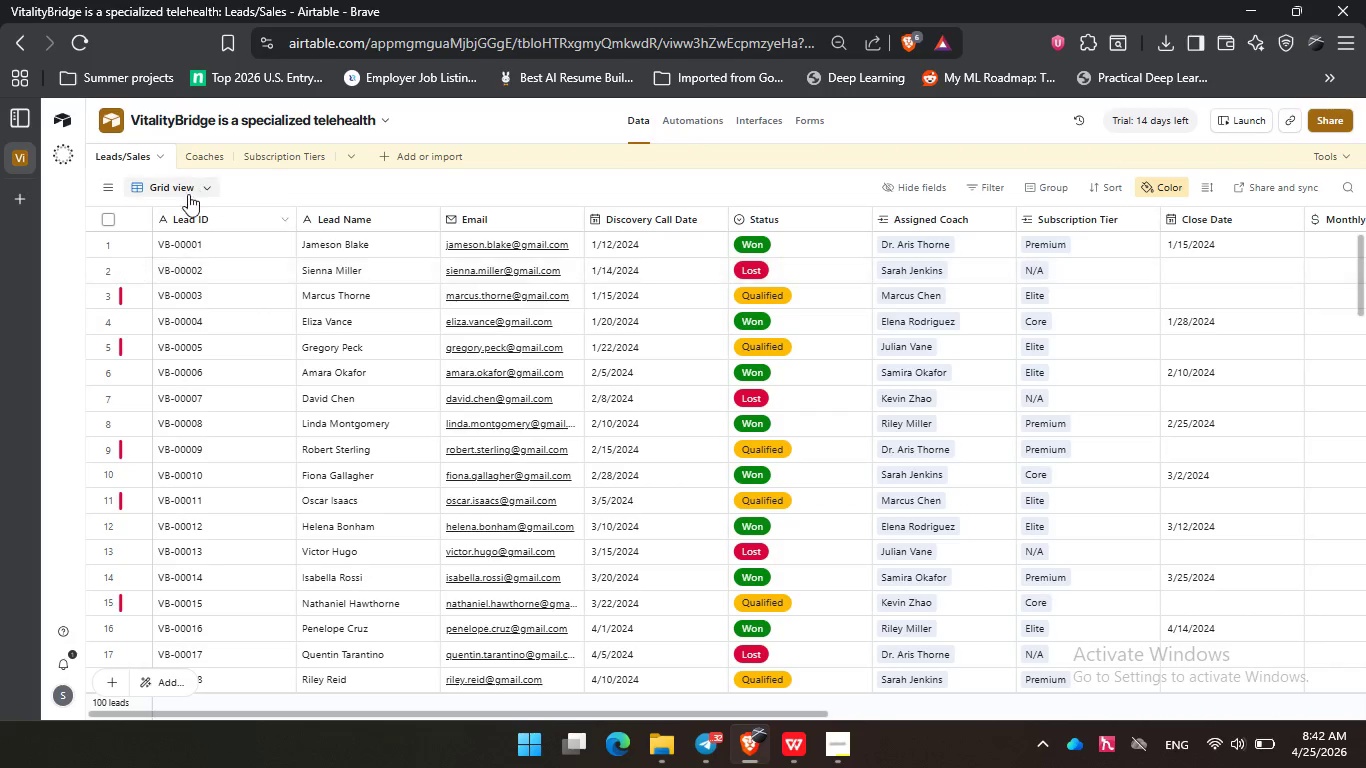 
scroll: coordinate [313, 188], scroll_direction: up, amount: 1.0
 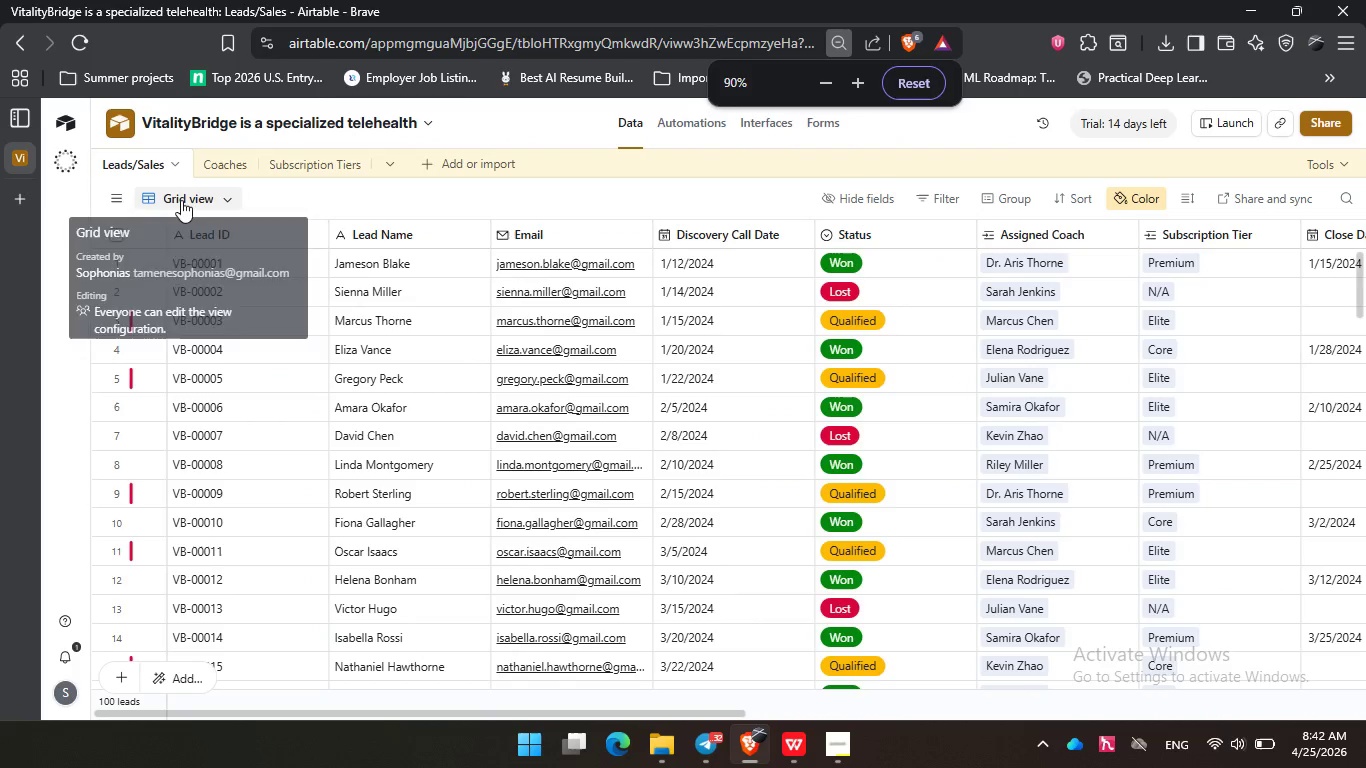 
left_click([181, 200])
 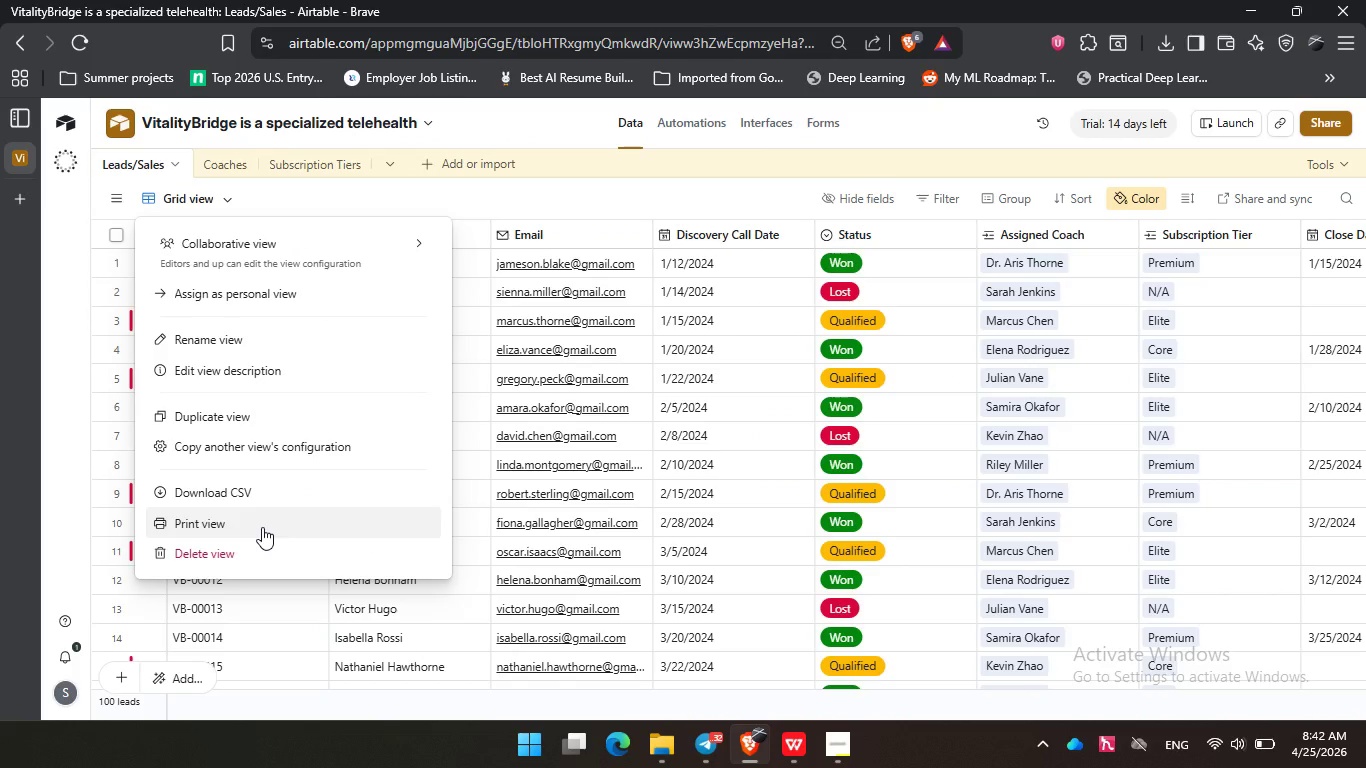 
left_click([262, 527])
 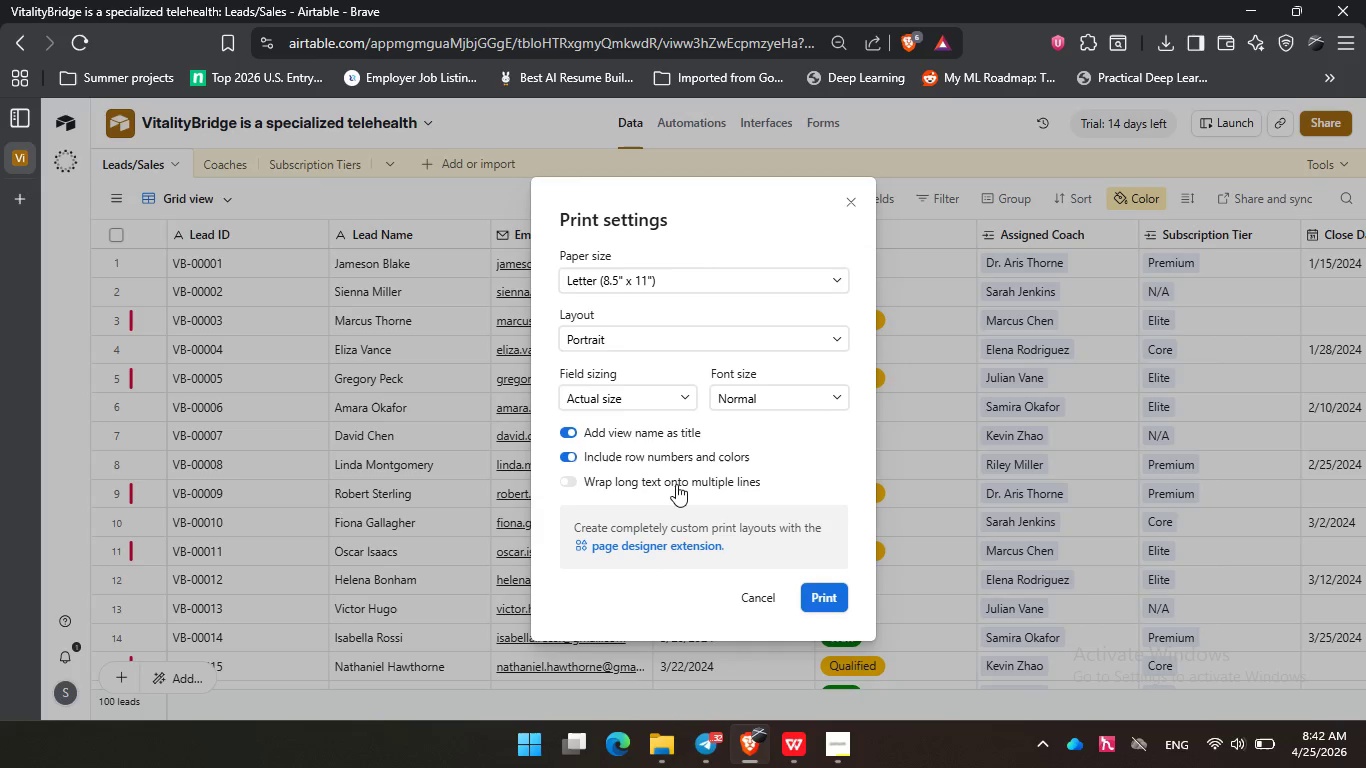 
left_click([671, 479])
 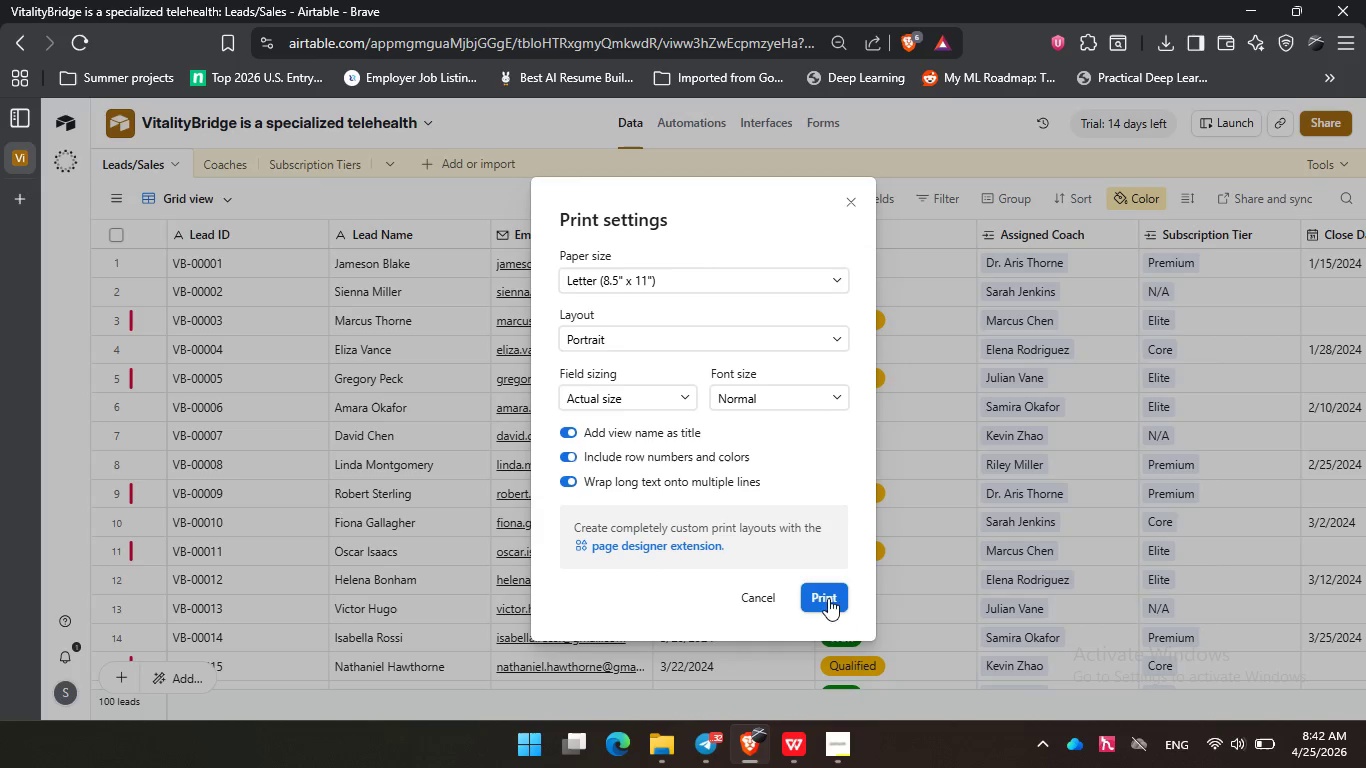 
left_click([828, 598])
 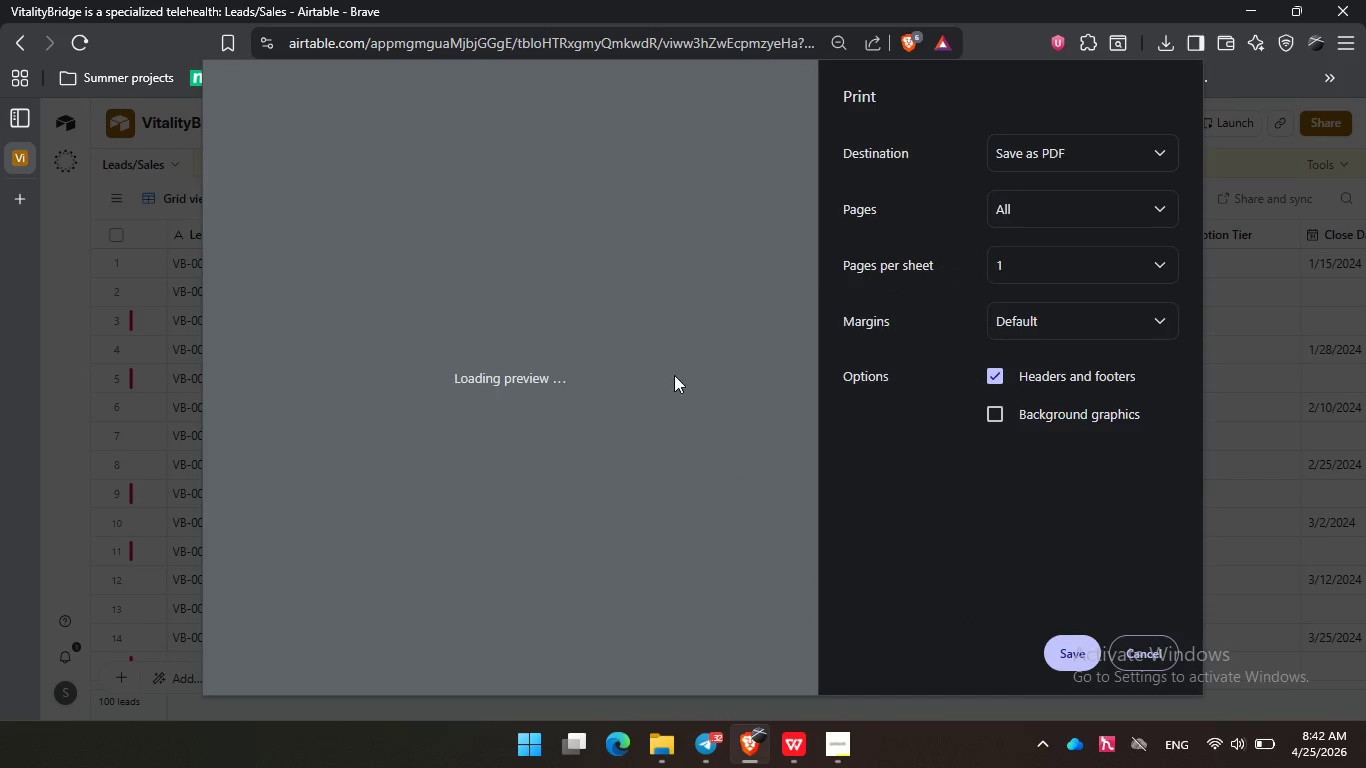 
wait(17.36)
 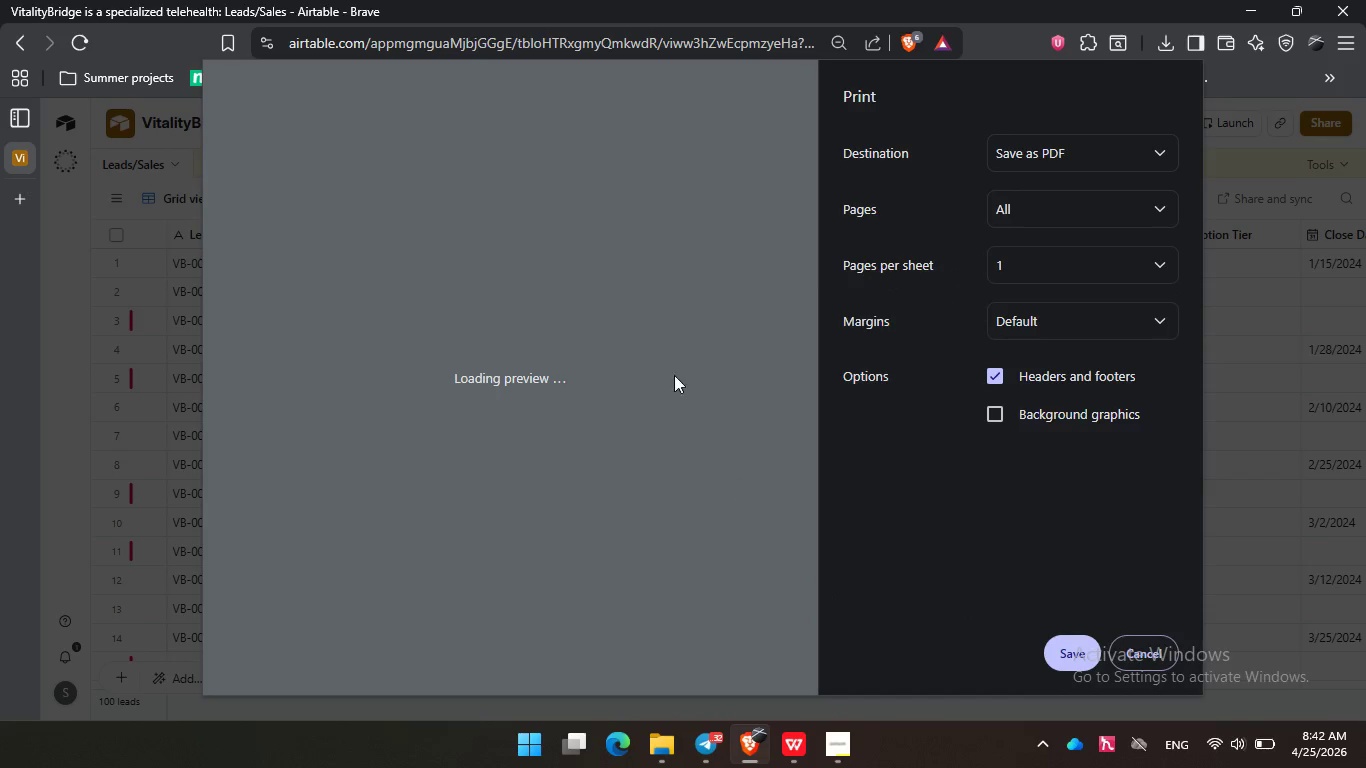 
scroll: coordinate [590, 206], scroll_direction: down, amount: 5.0
 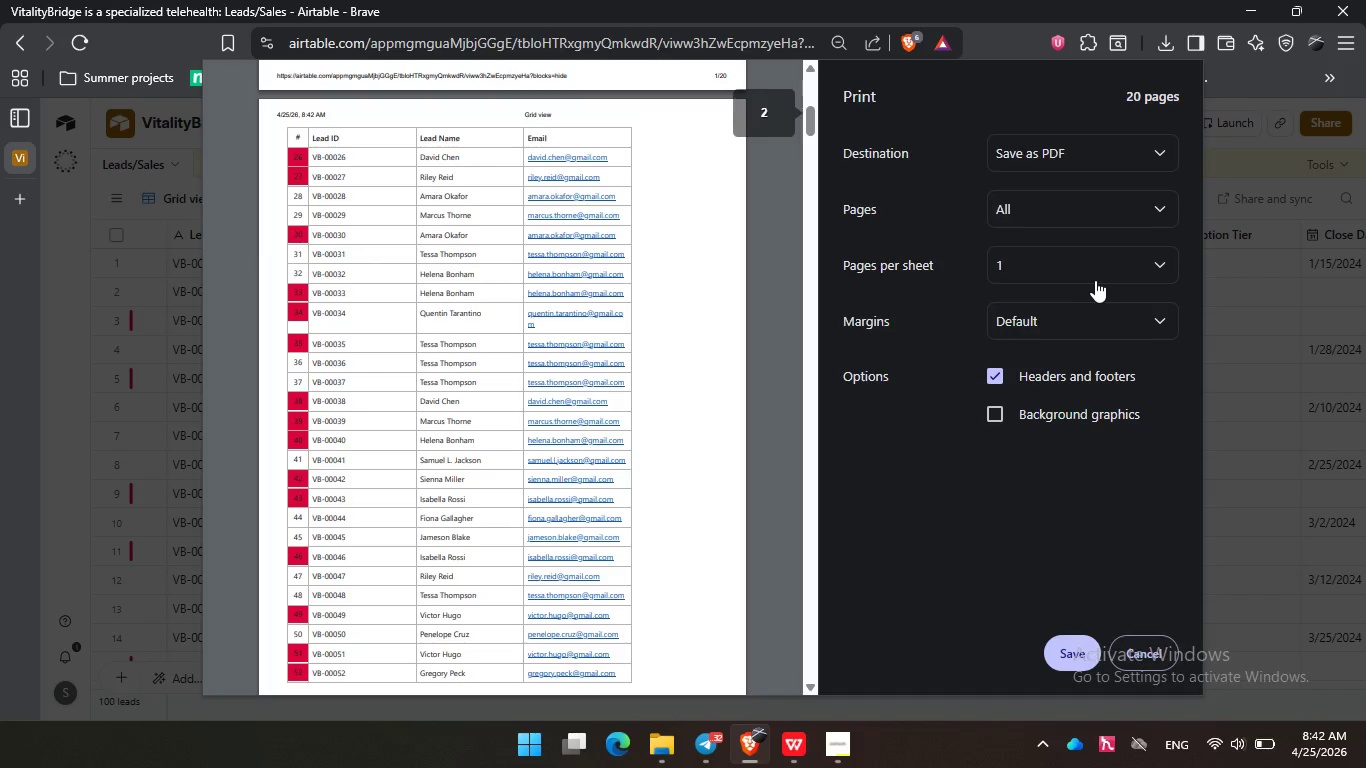 
mouse_move([1082, 263])
 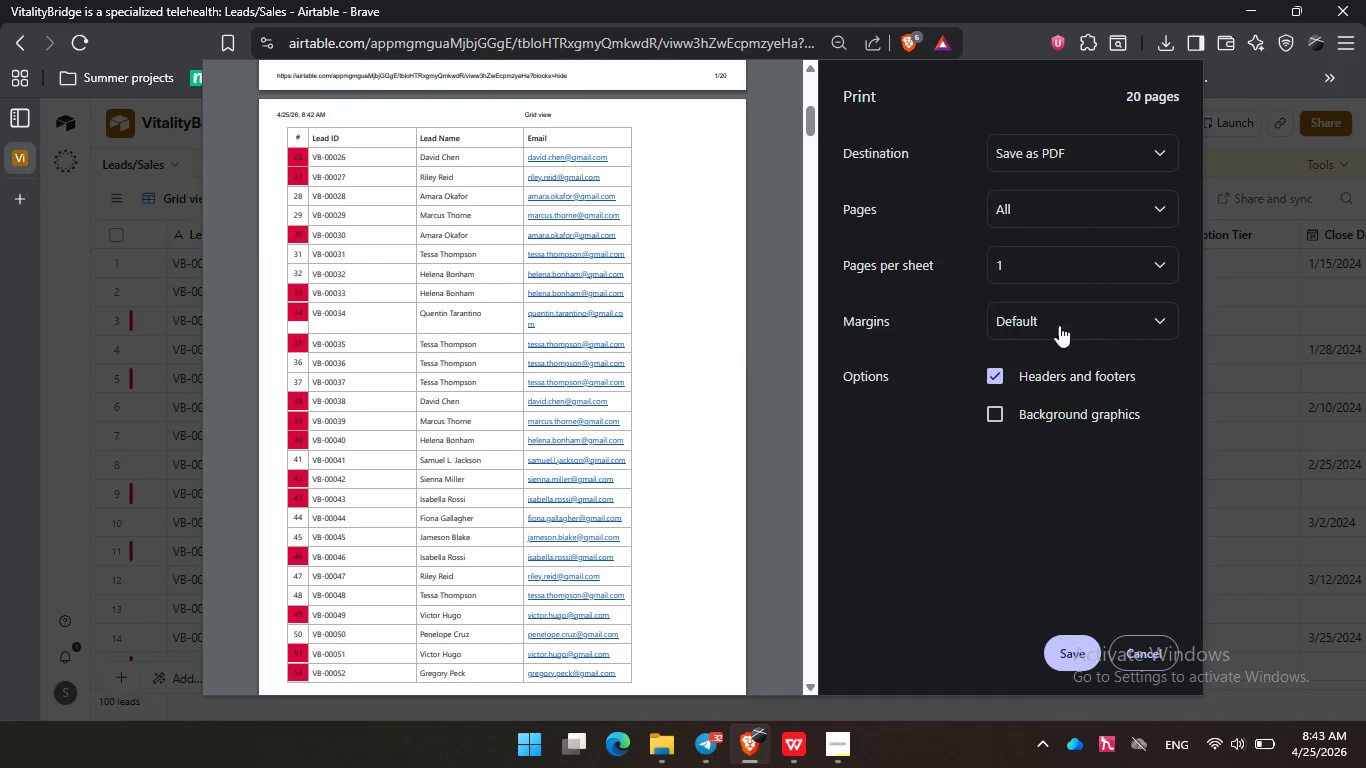 
scroll: coordinate [553, 354], scroll_direction: down, amount: 35.0
 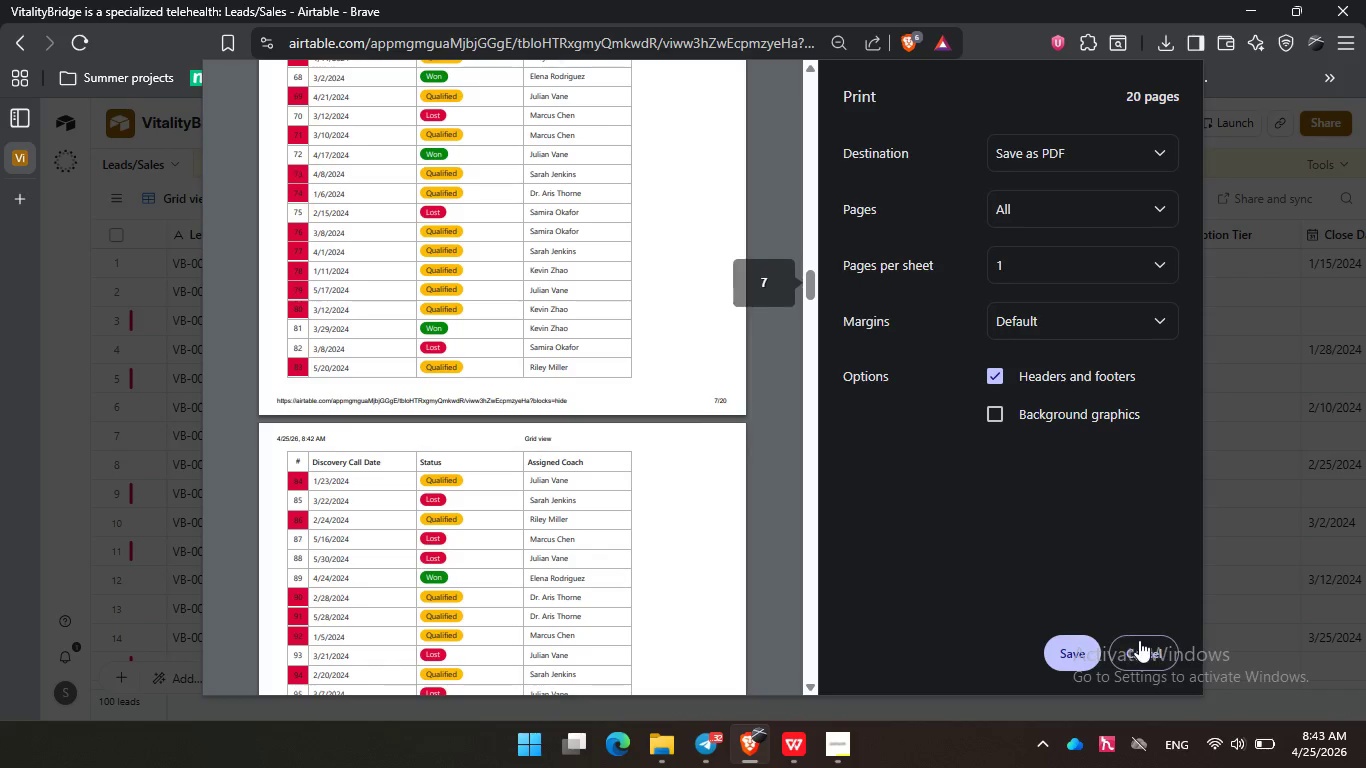 
left_click([1152, 647])
 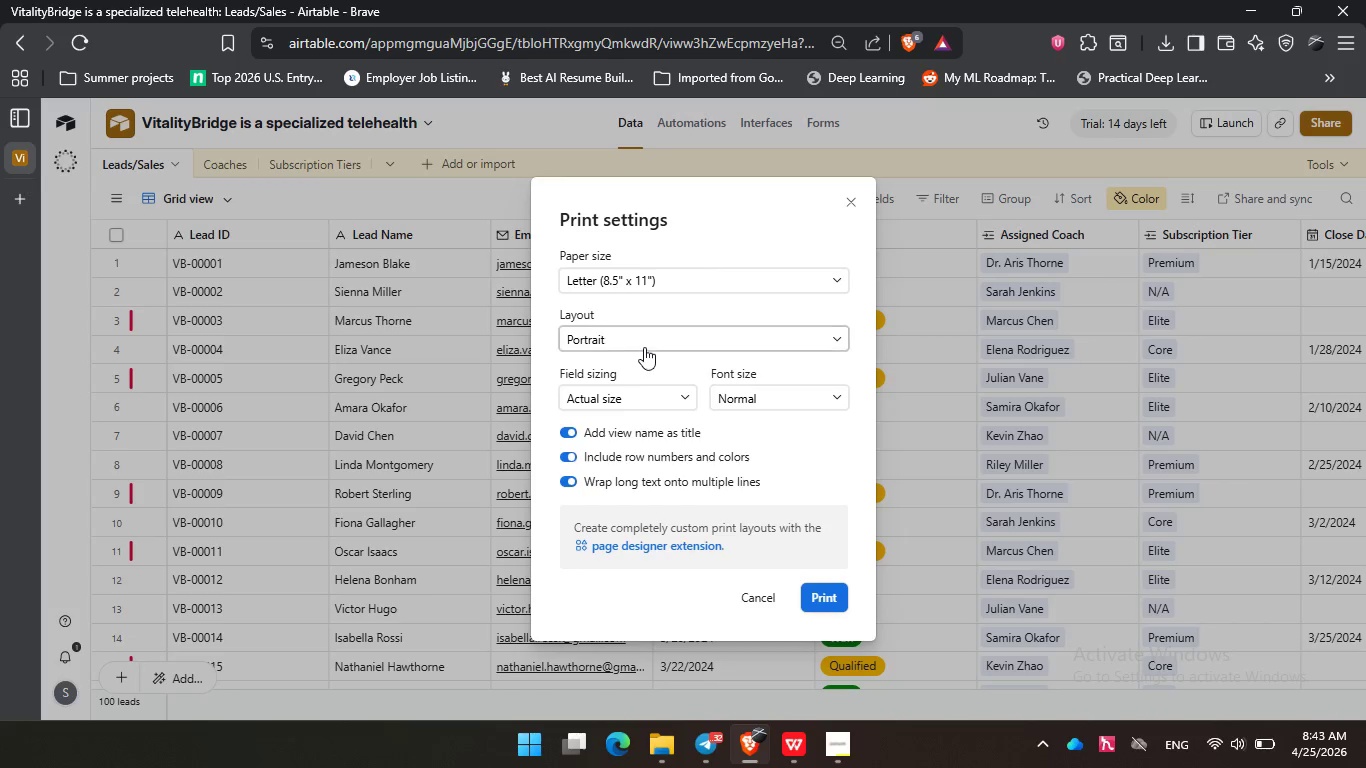 
left_click([649, 343])
 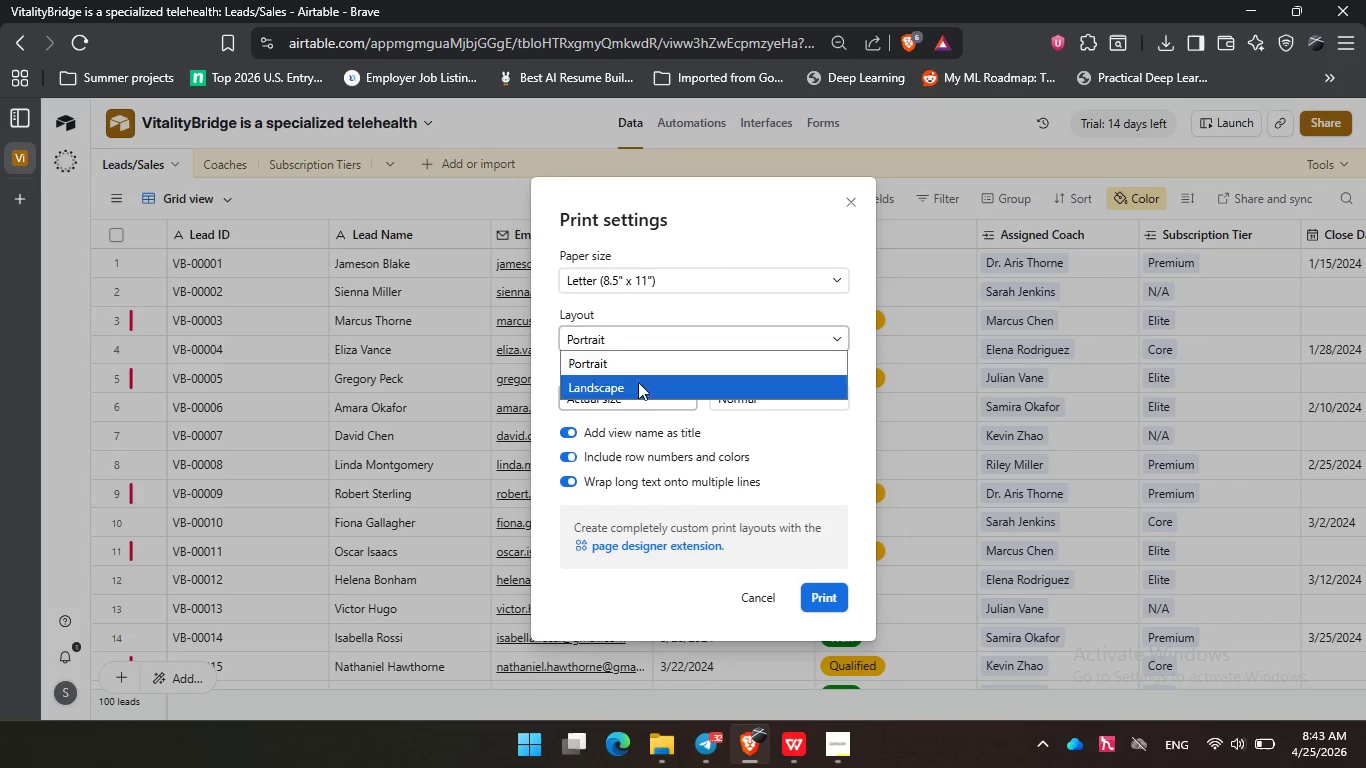 
left_click([638, 382])
 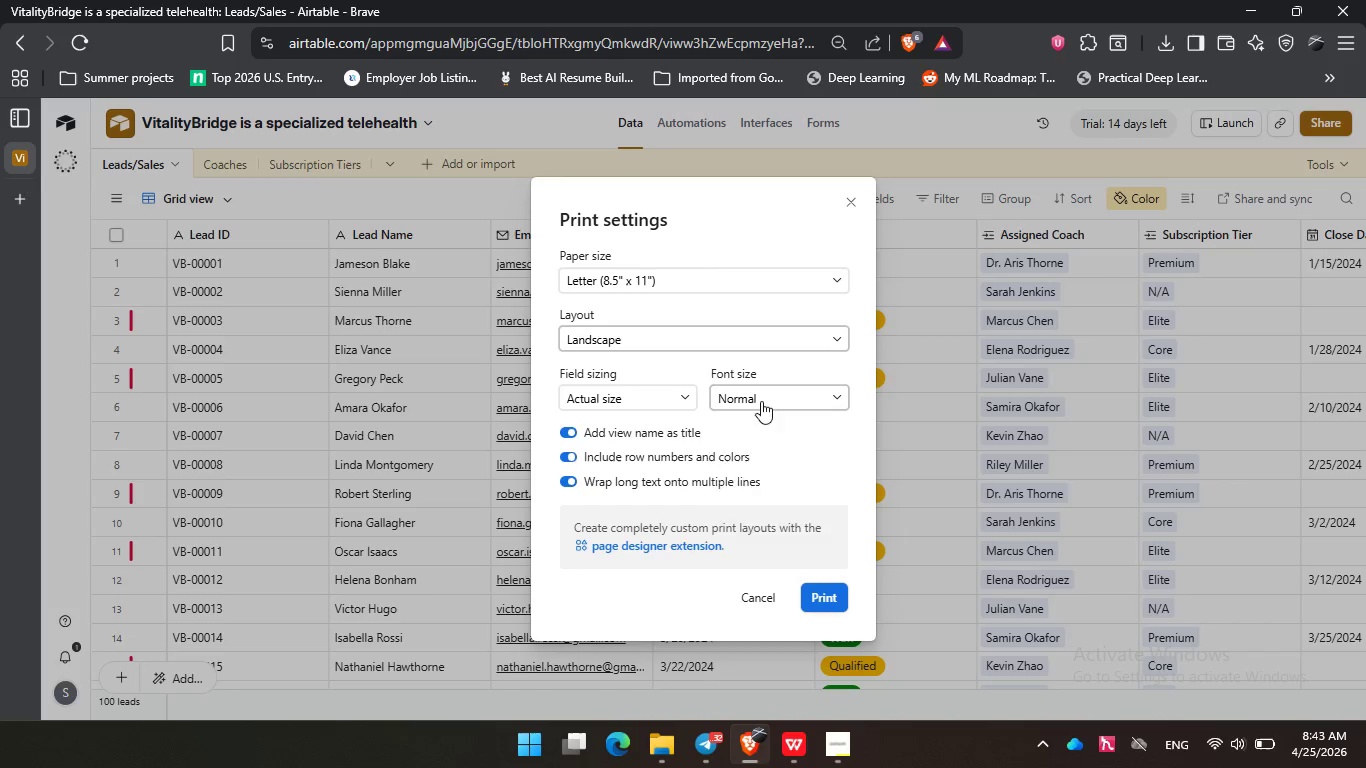 
left_click([761, 401])
 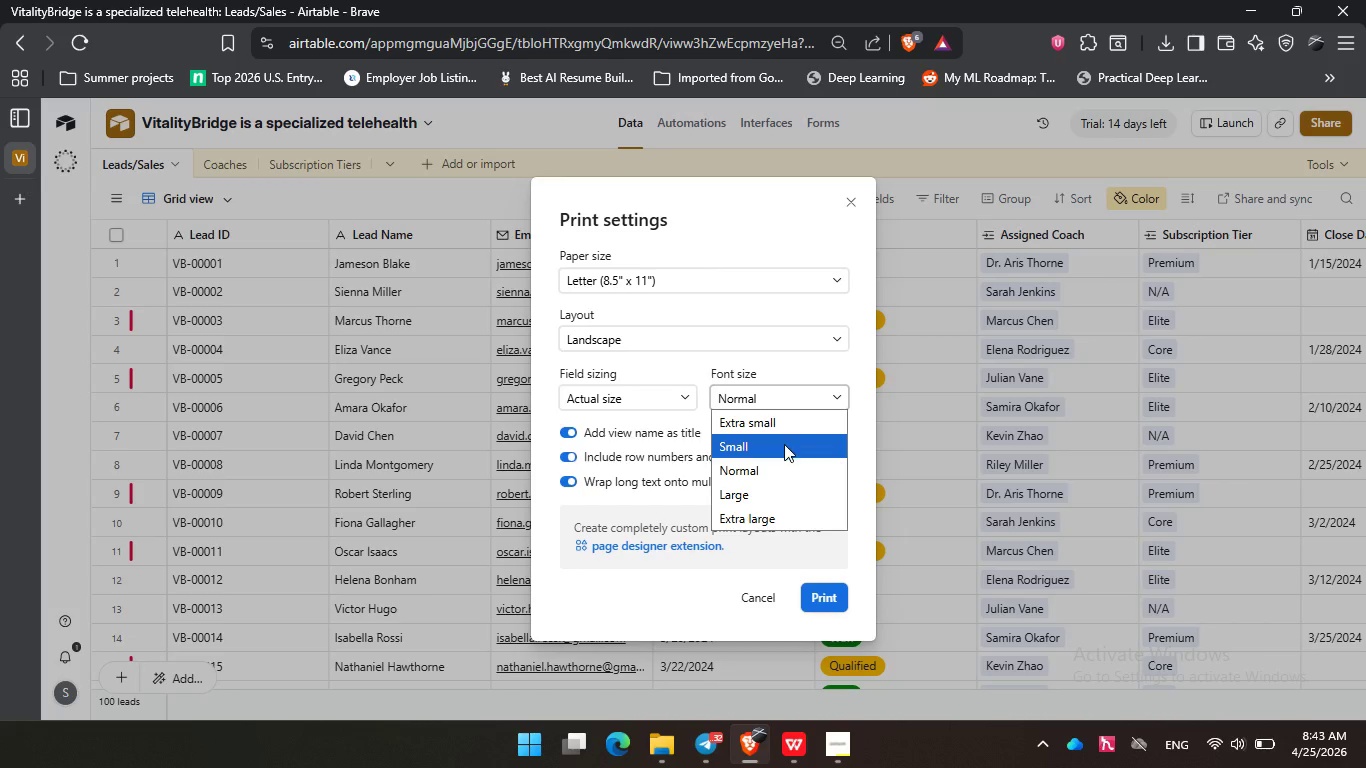 
left_click([784, 460])
 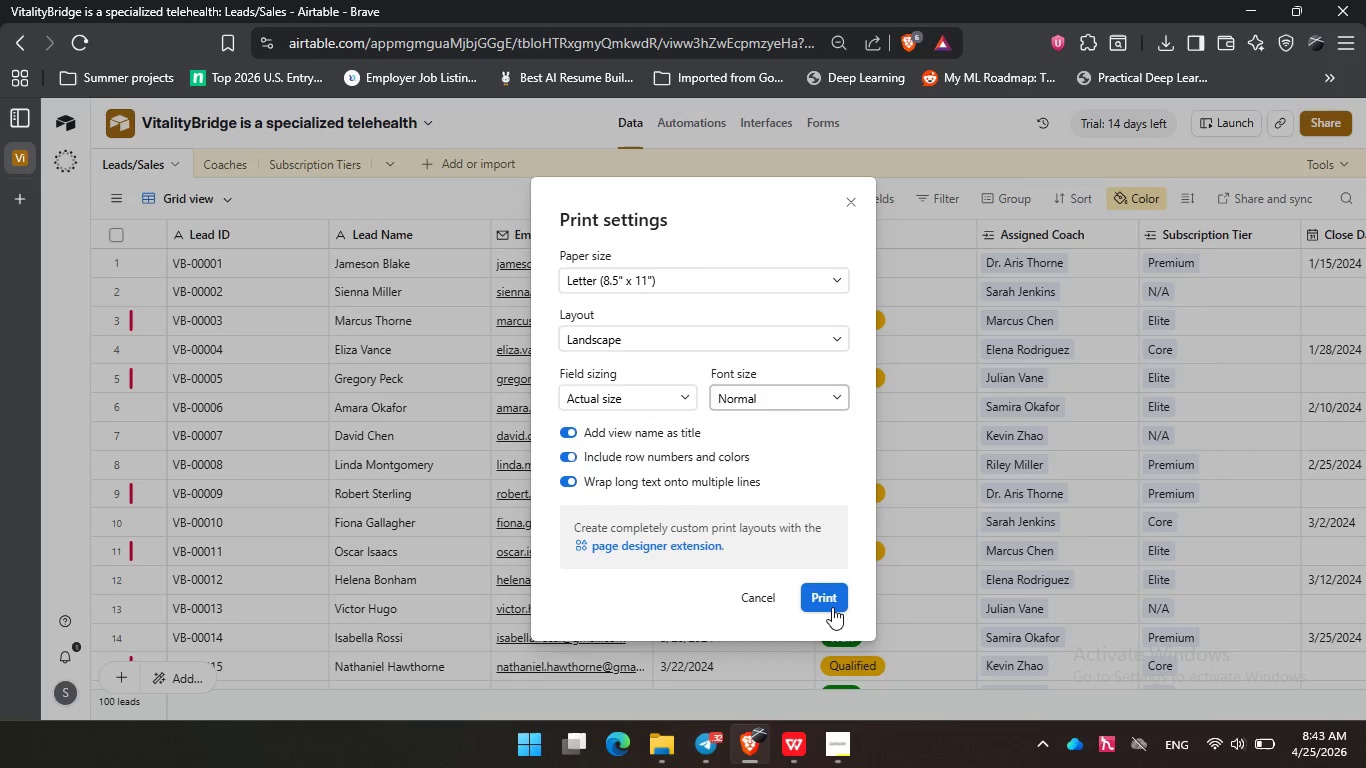 
left_click([832, 607])
 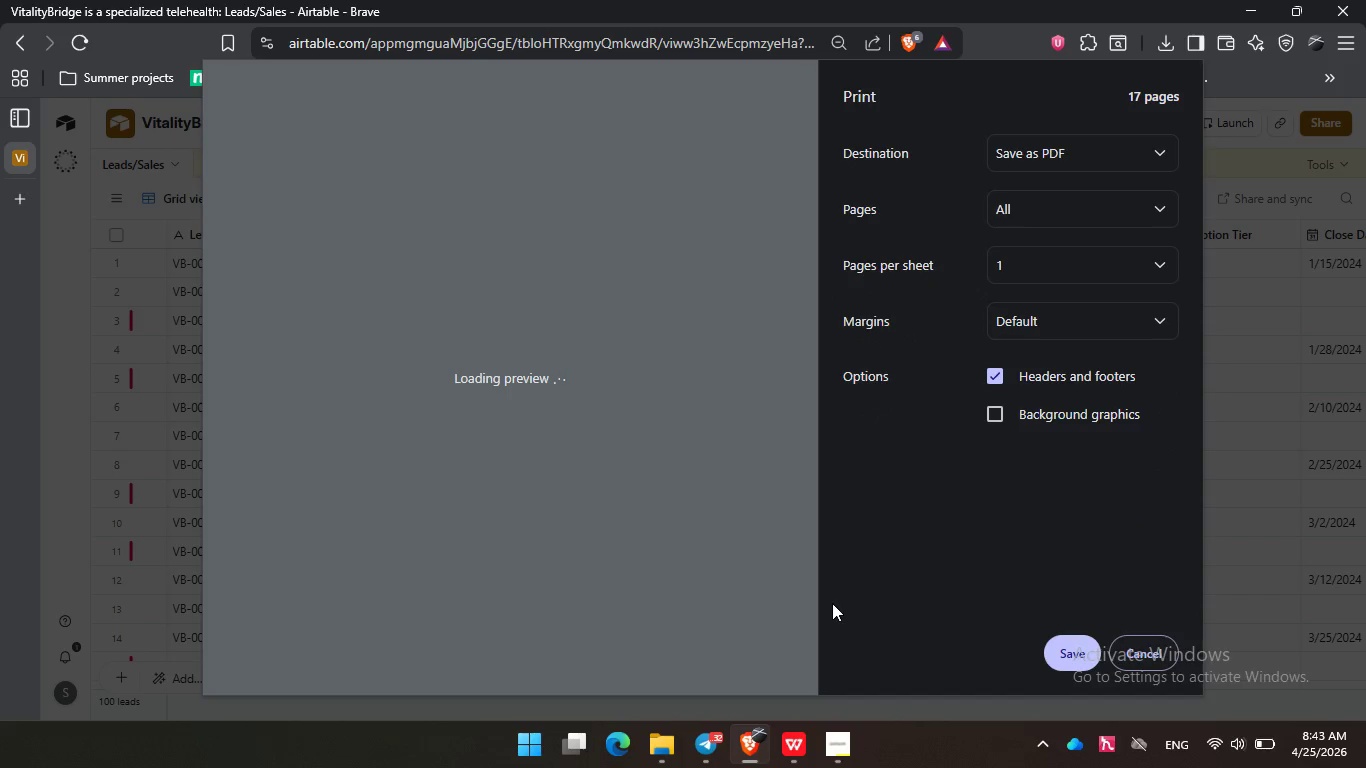 
wait(12.19)
 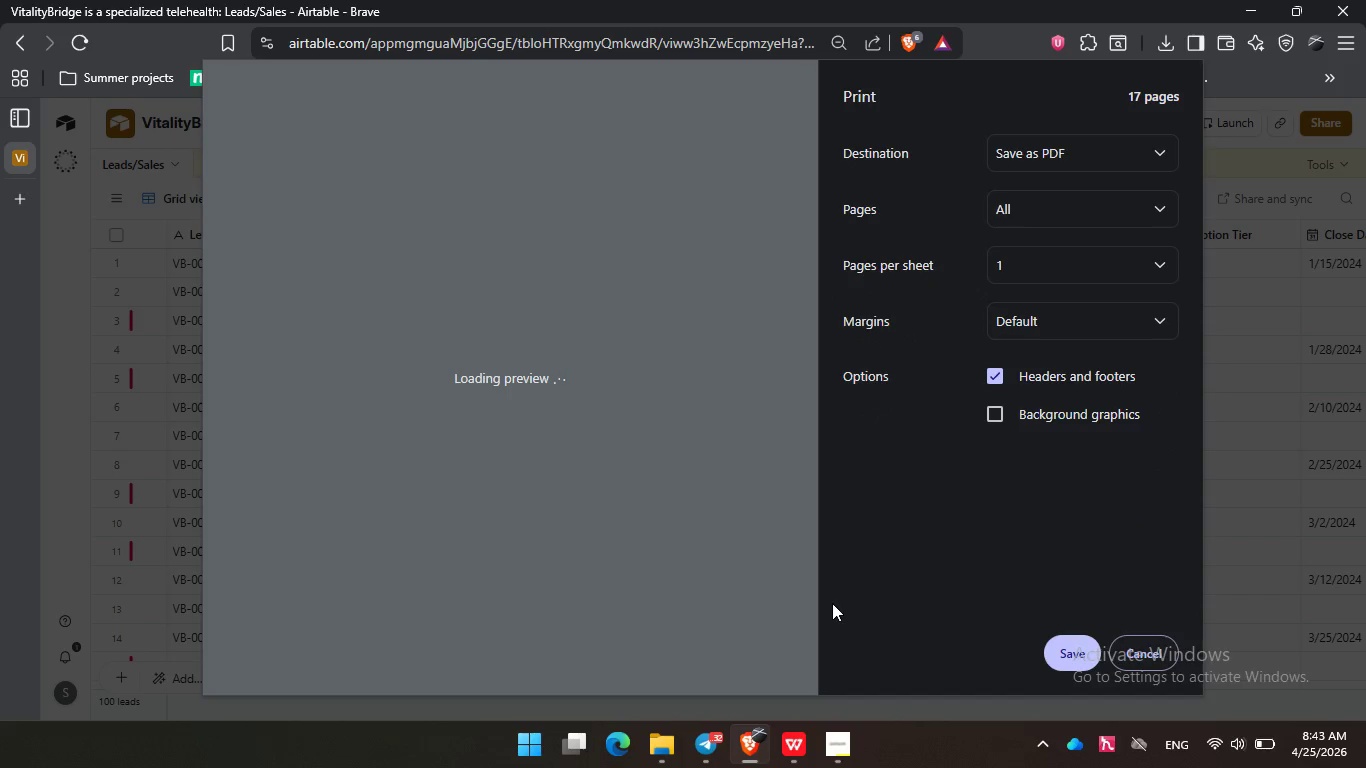 
scroll: coordinate [611, 282], scroll_direction: down, amount: 26.0
 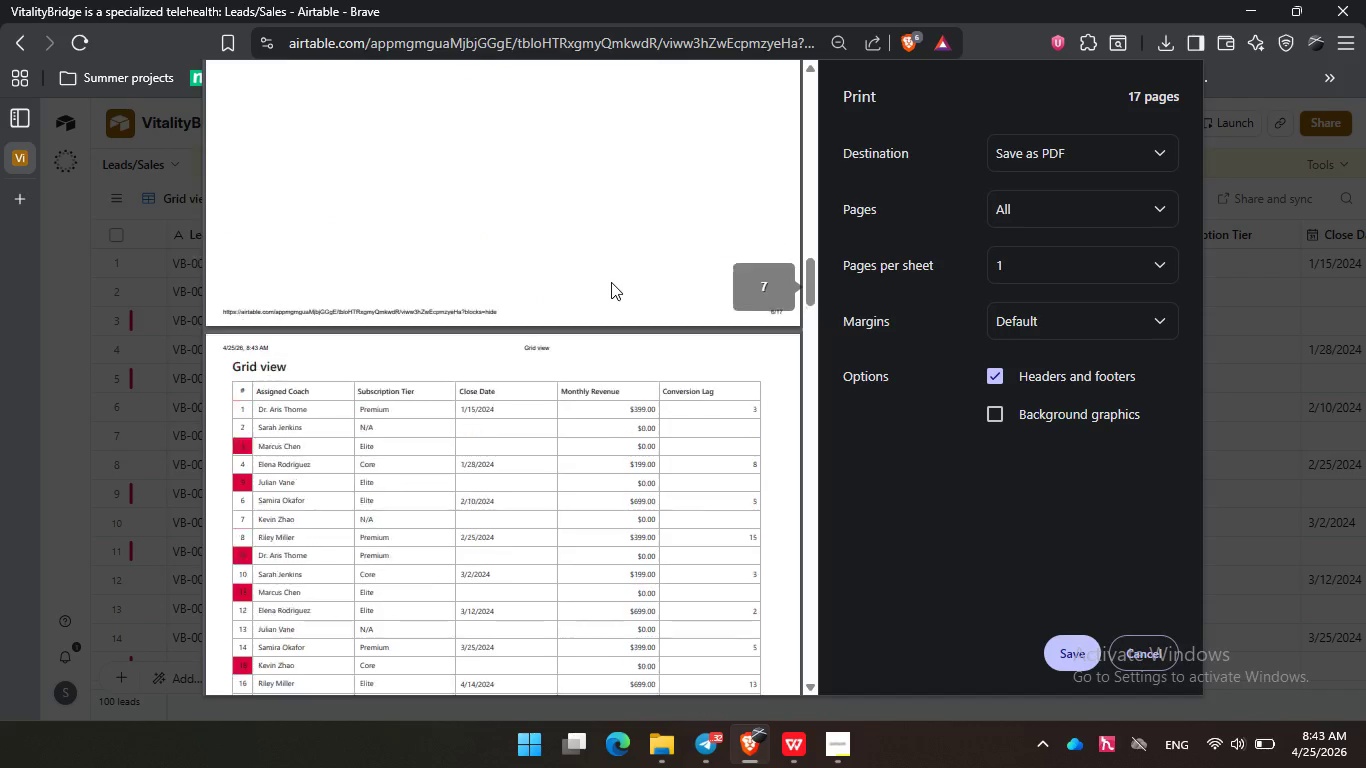 
scroll: coordinate [611, 282], scroll_direction: up, amount: 27.0
 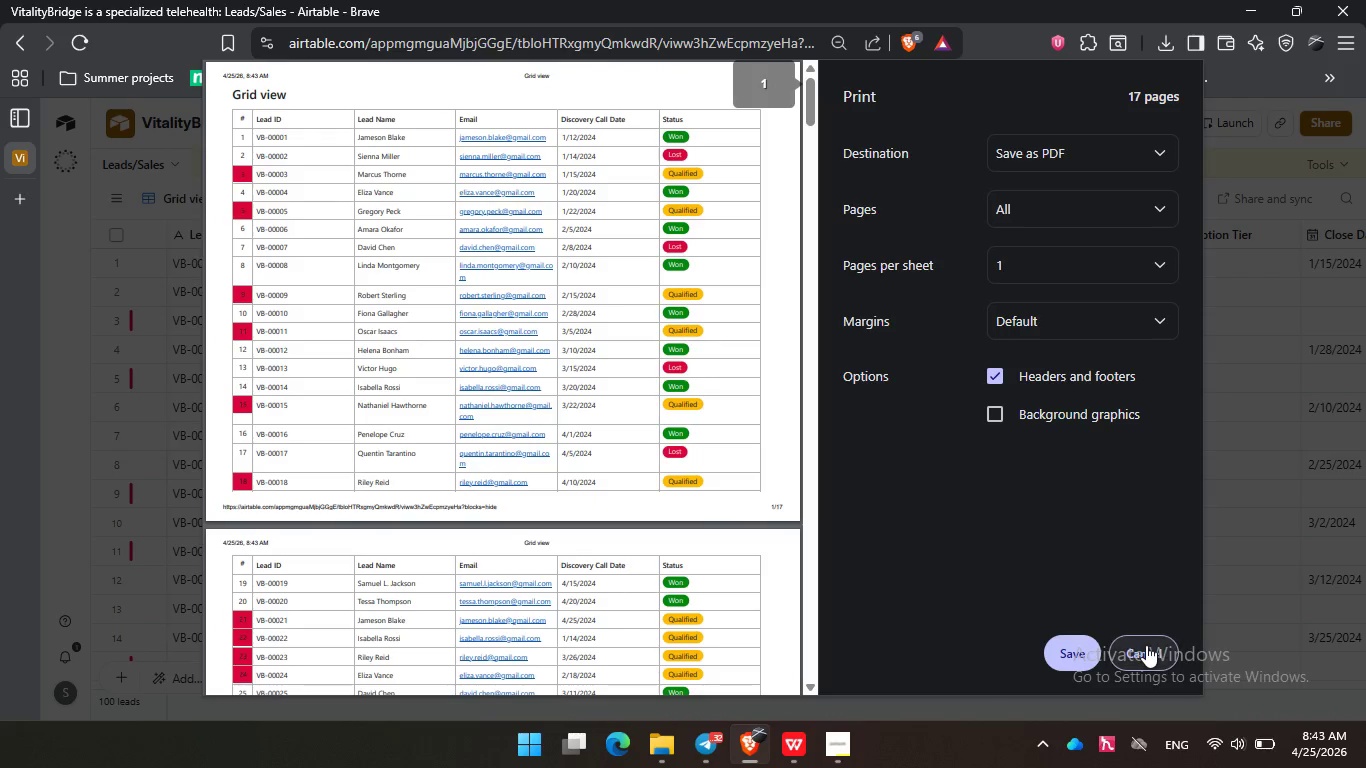 
left_click([1146, 645])
 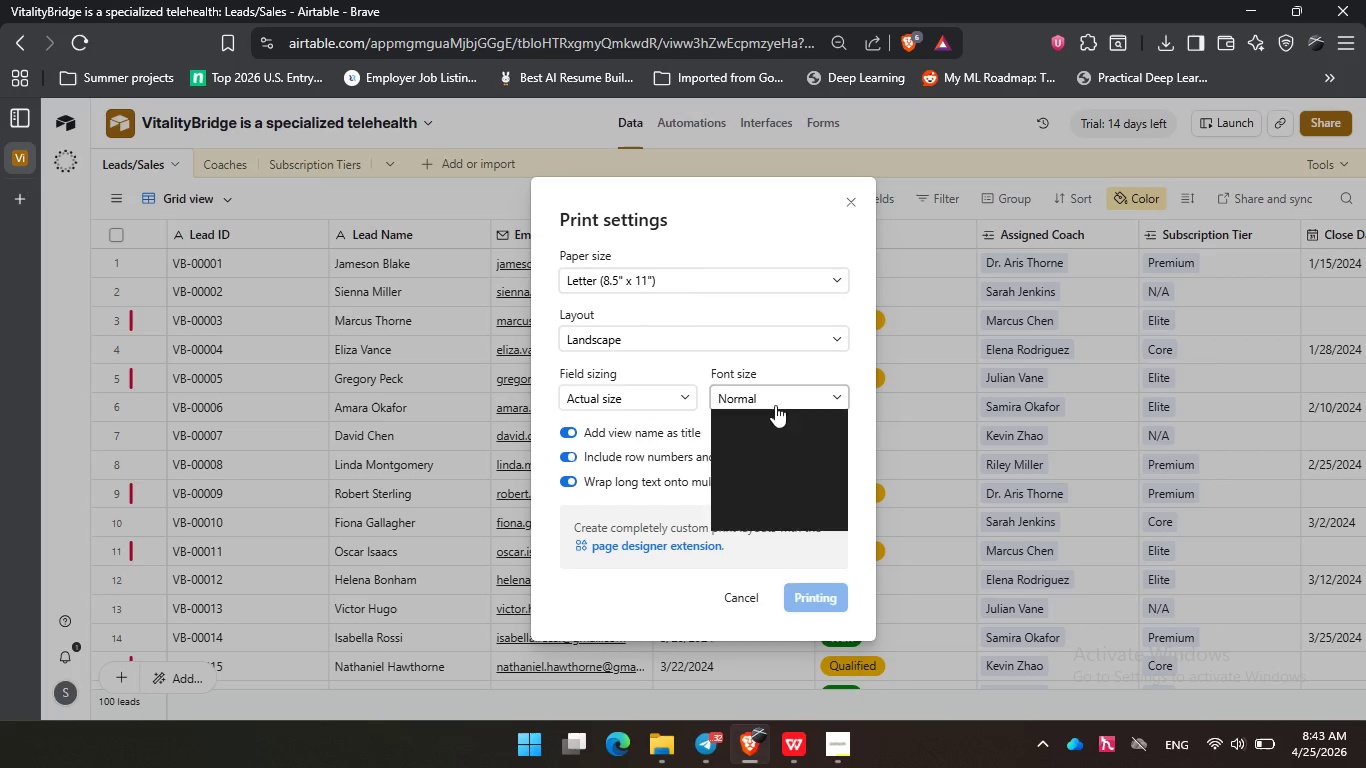 
left_click([775, 405])
 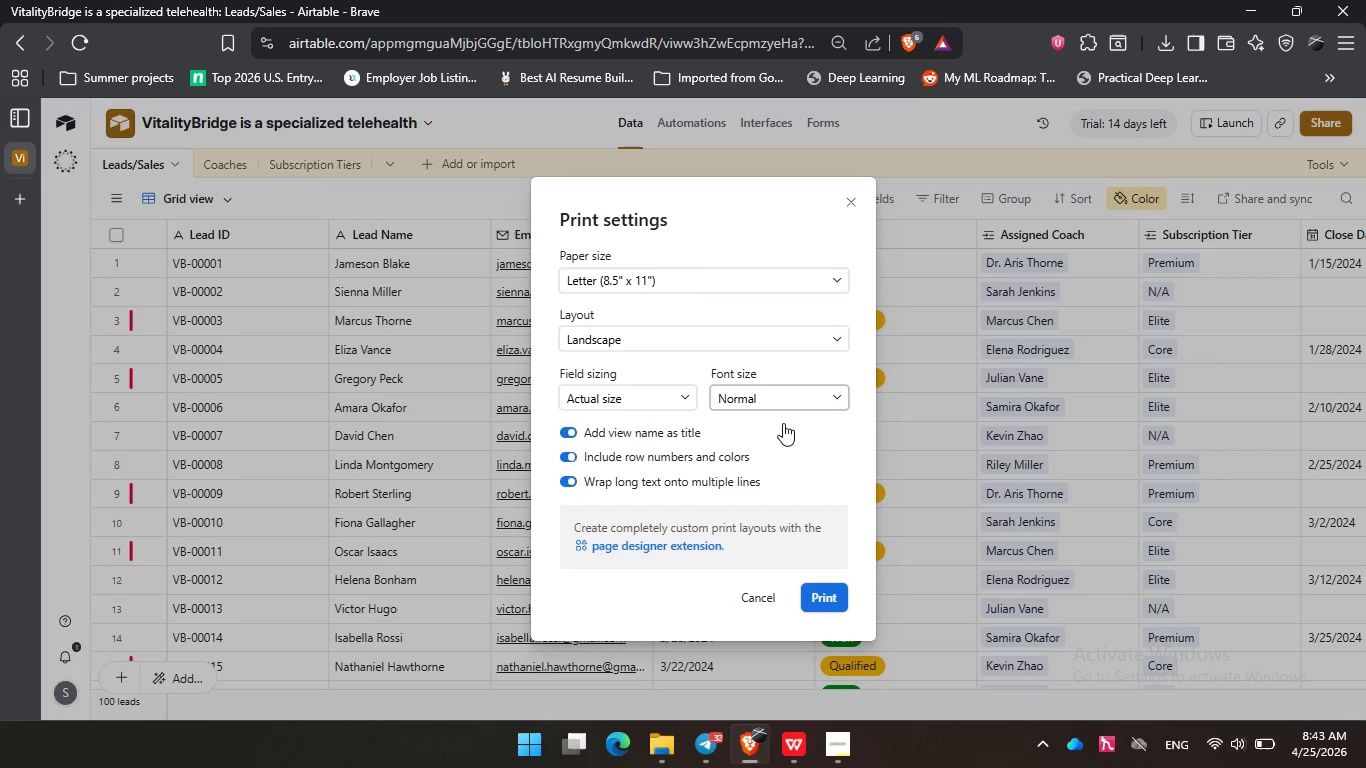 
left_click([783, 423])
 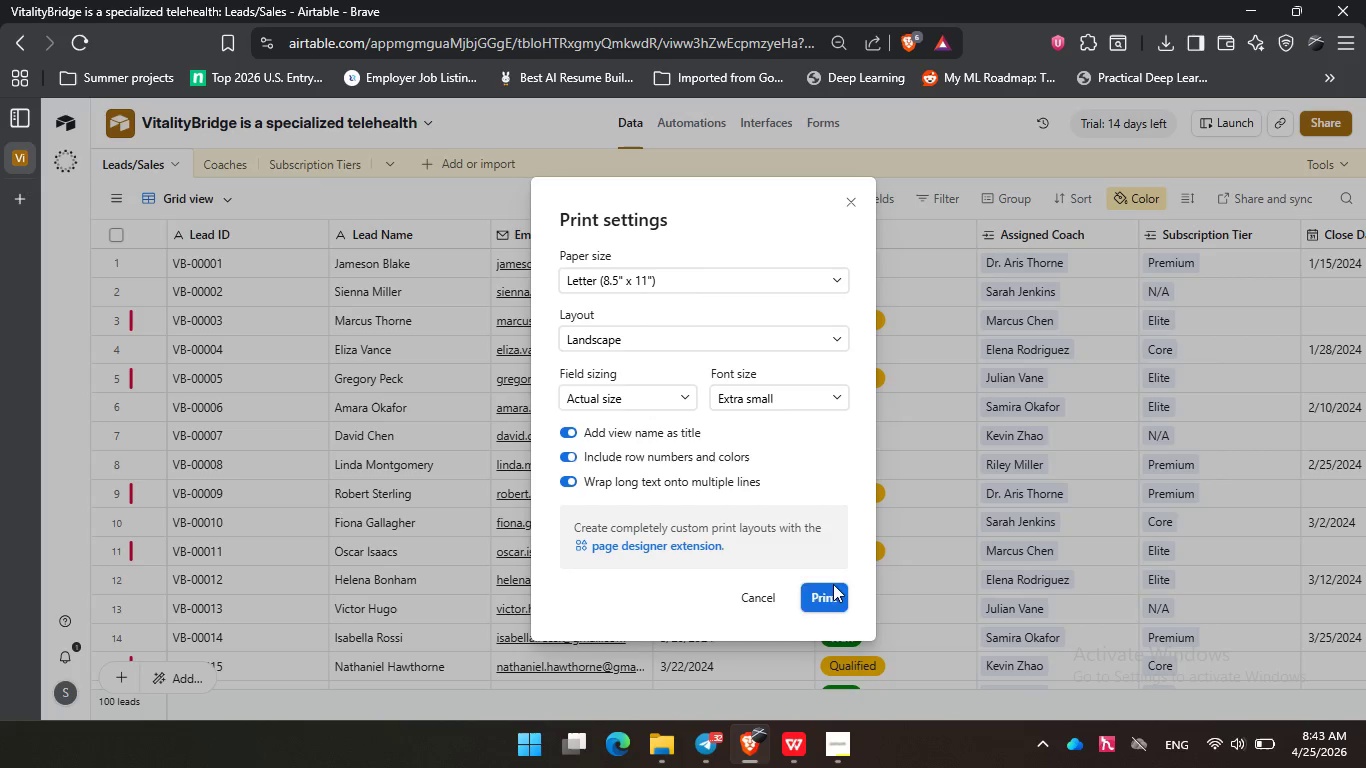 
left_click([833, 584])
 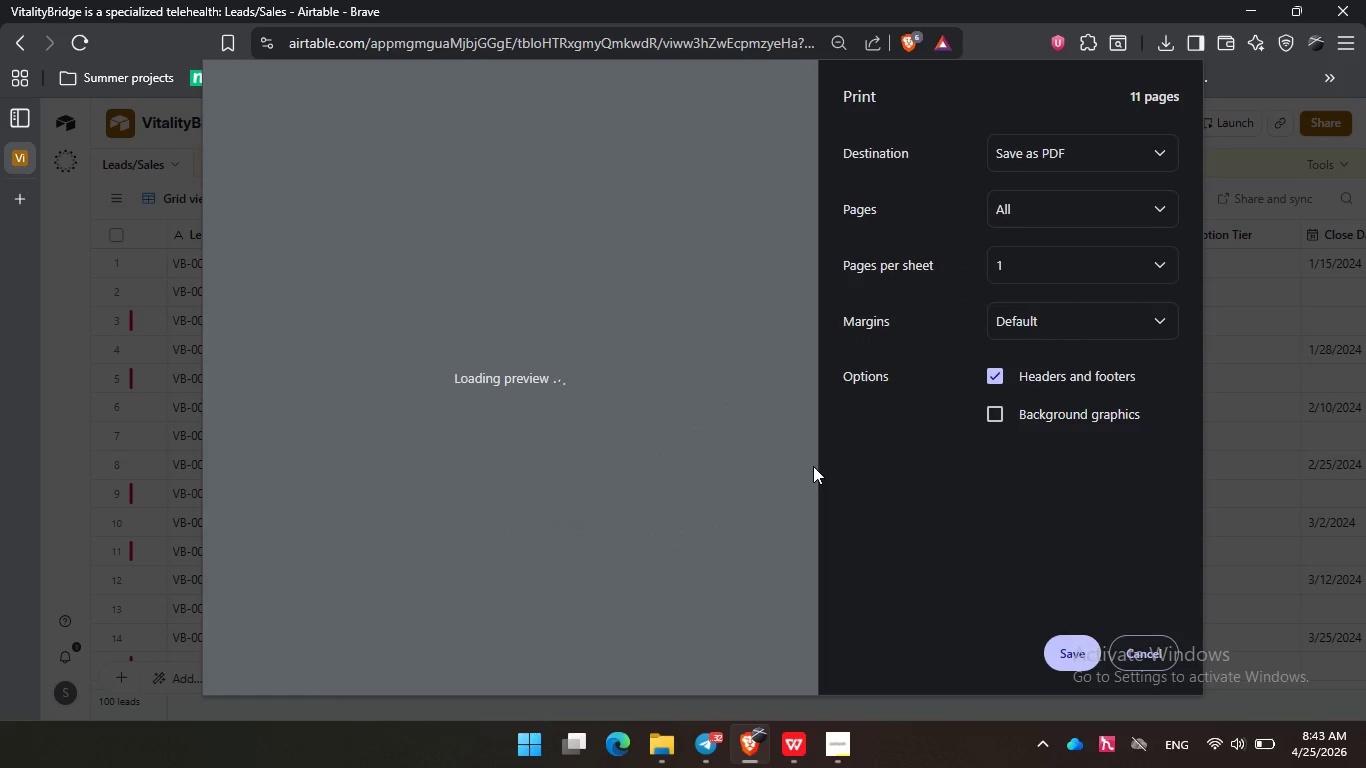 
wait(9.89)
 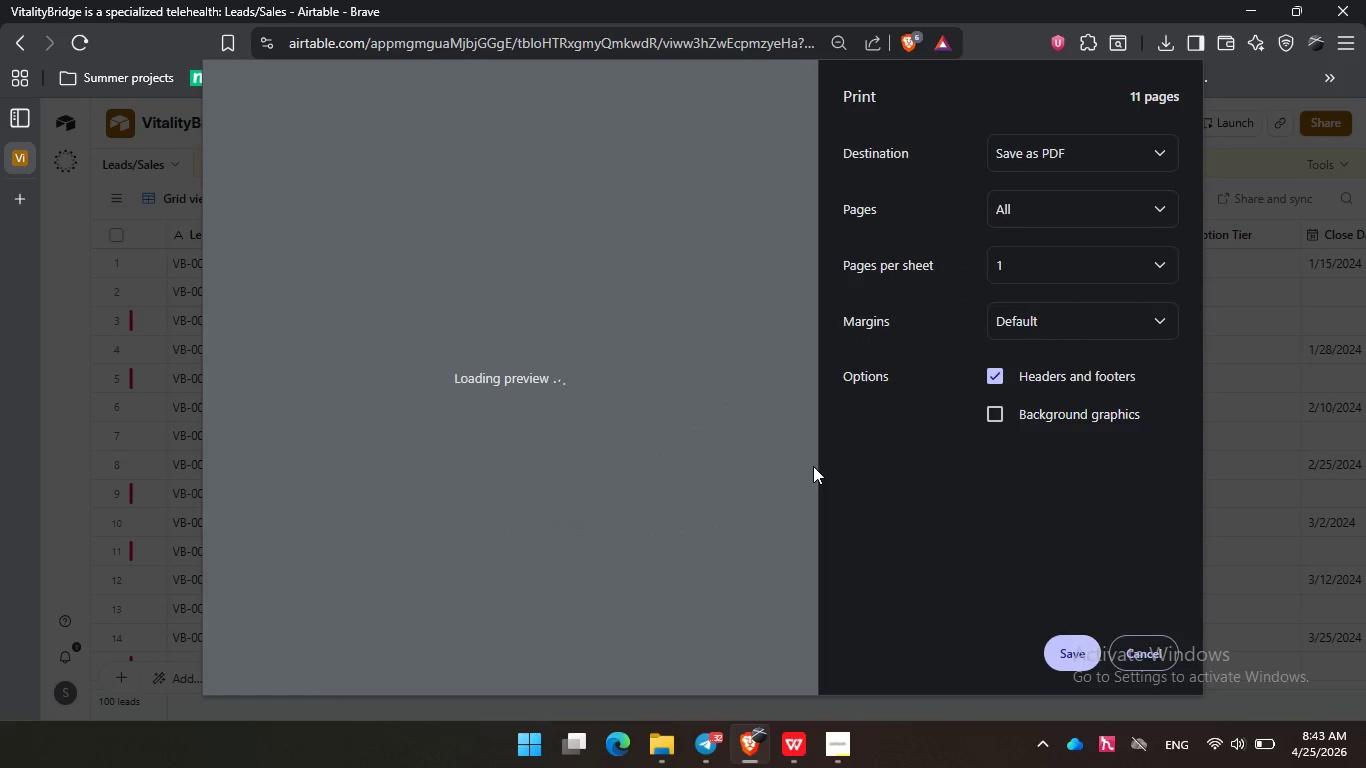 
scroll: coordinate [636, 270], scroll_direction: down, amount: 21.0
 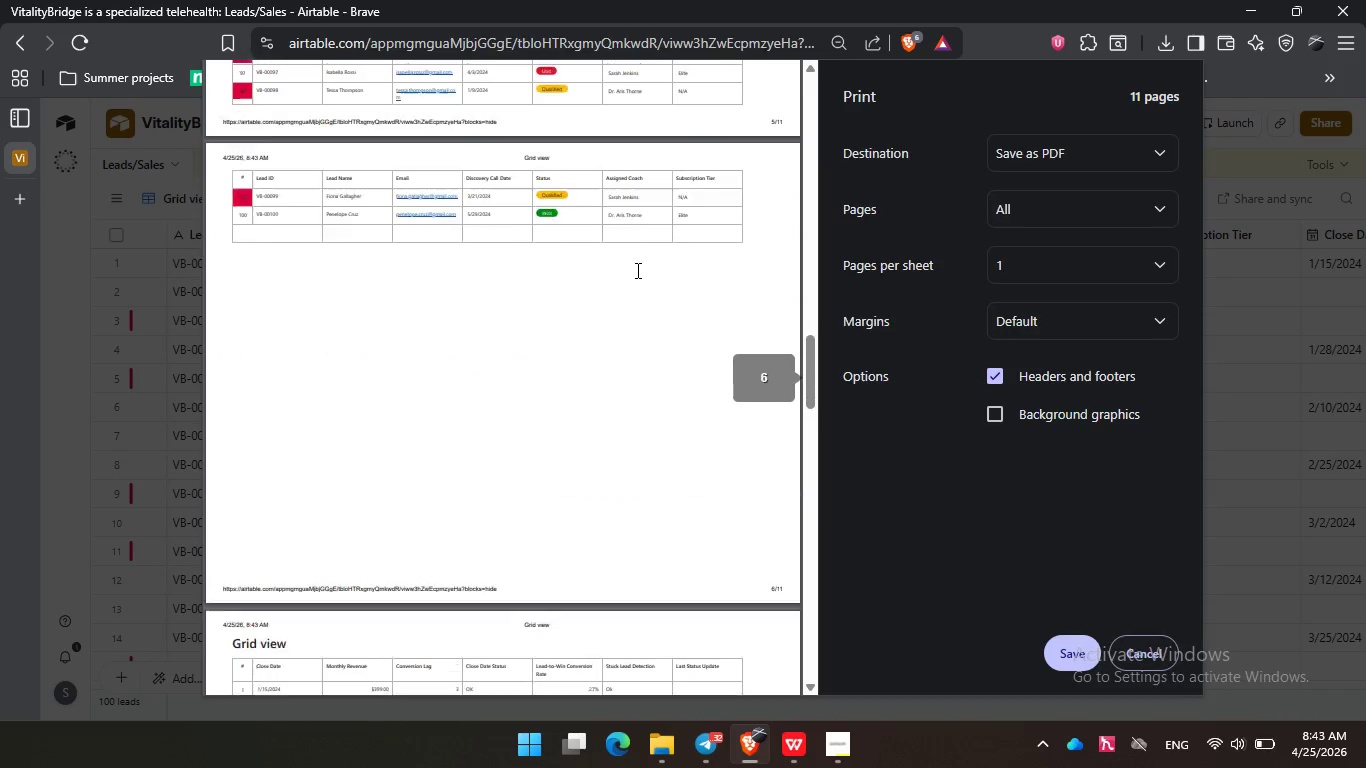 
scroll: coordinate [636, 270], scroll_direction: up, amount: 25.0
 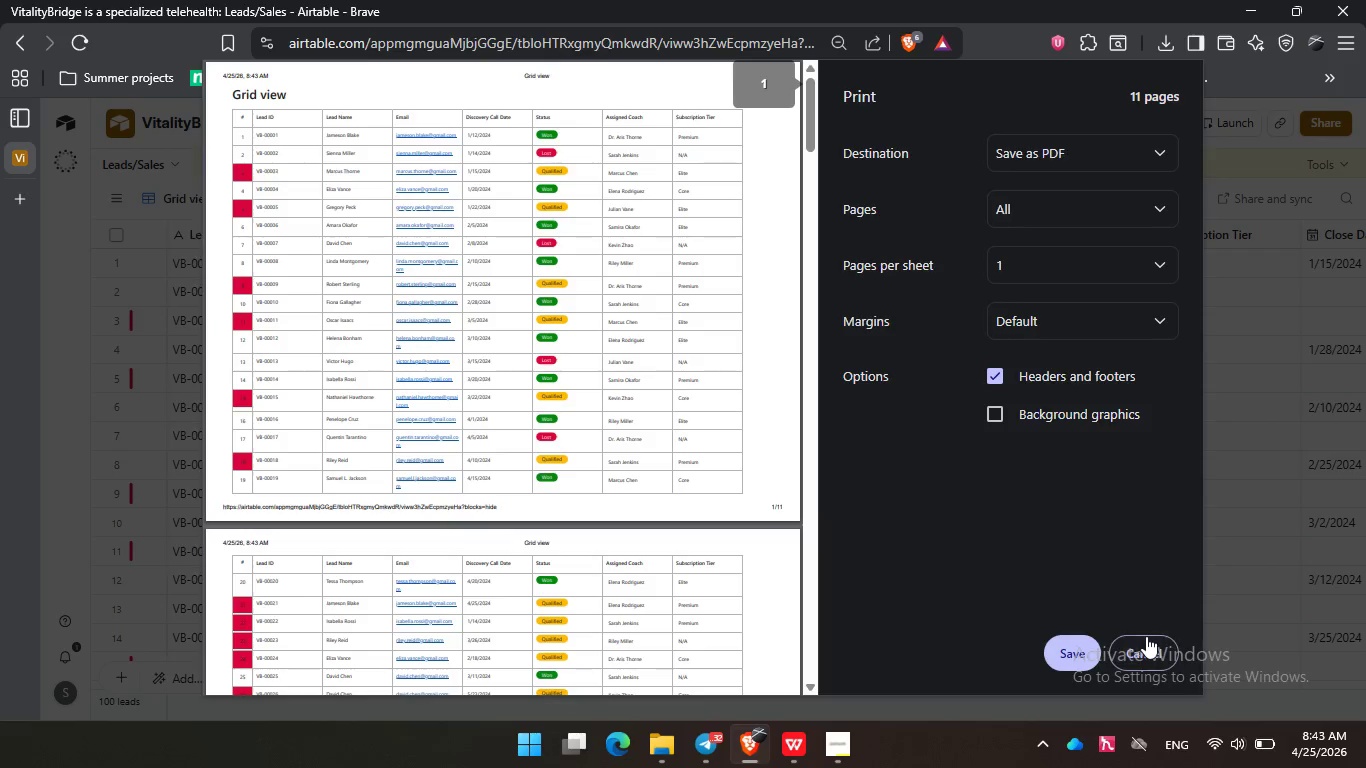 
left_click([1146, 636])
 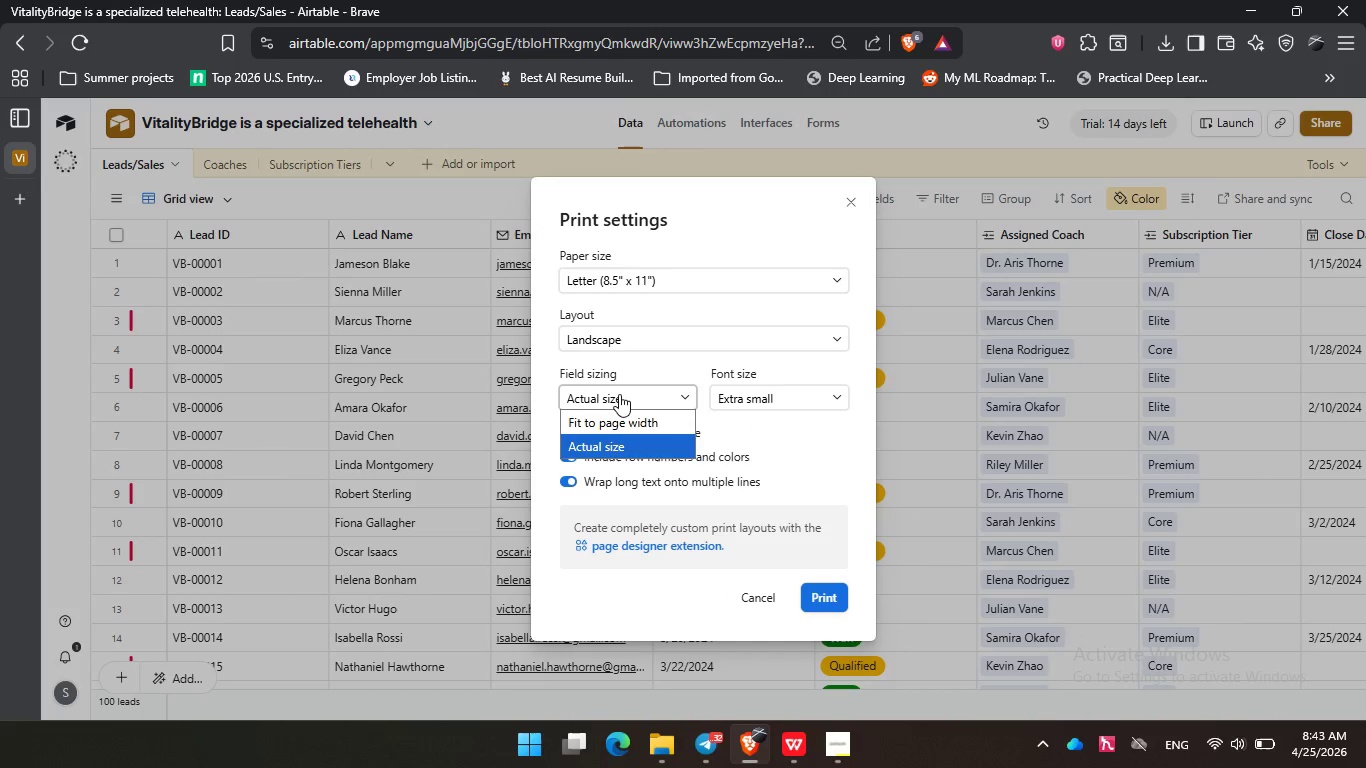 
left_click([619, 394])
 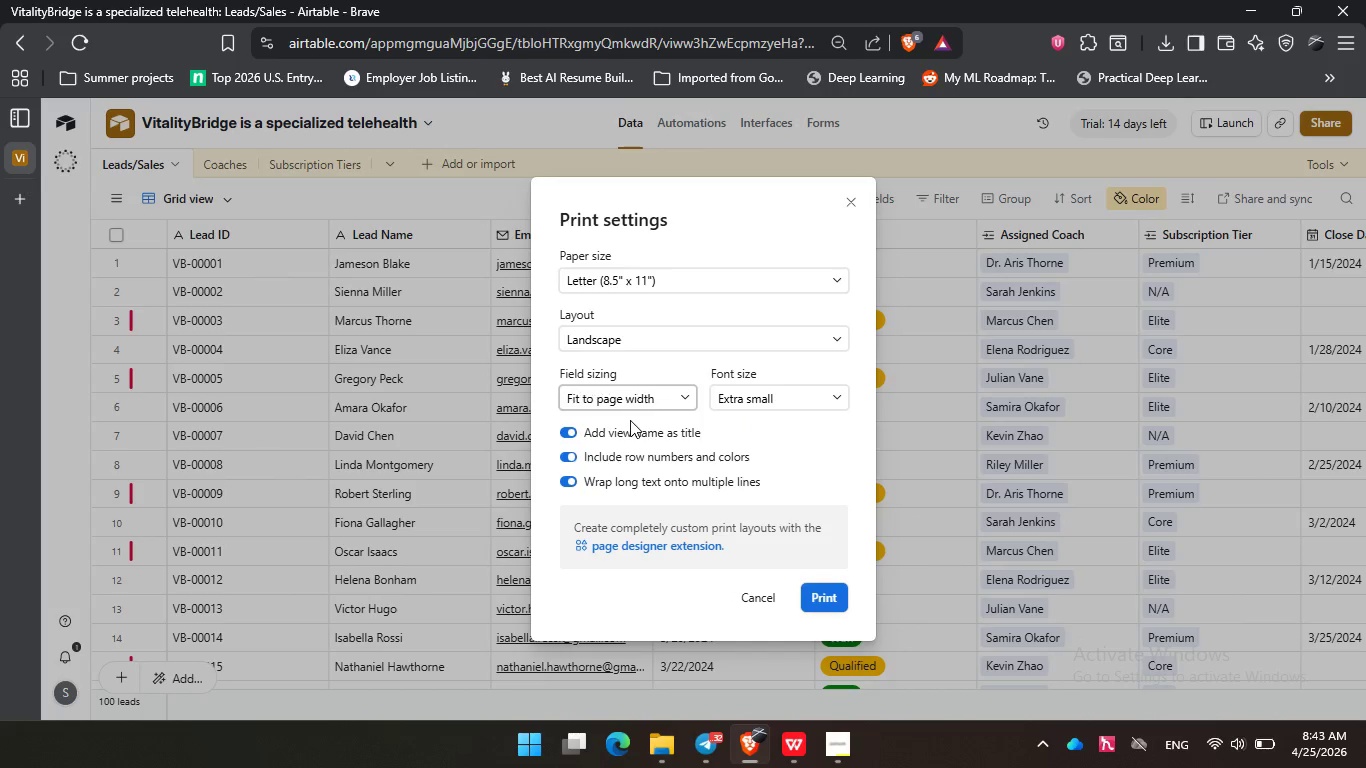 
left_click([630, 420])
 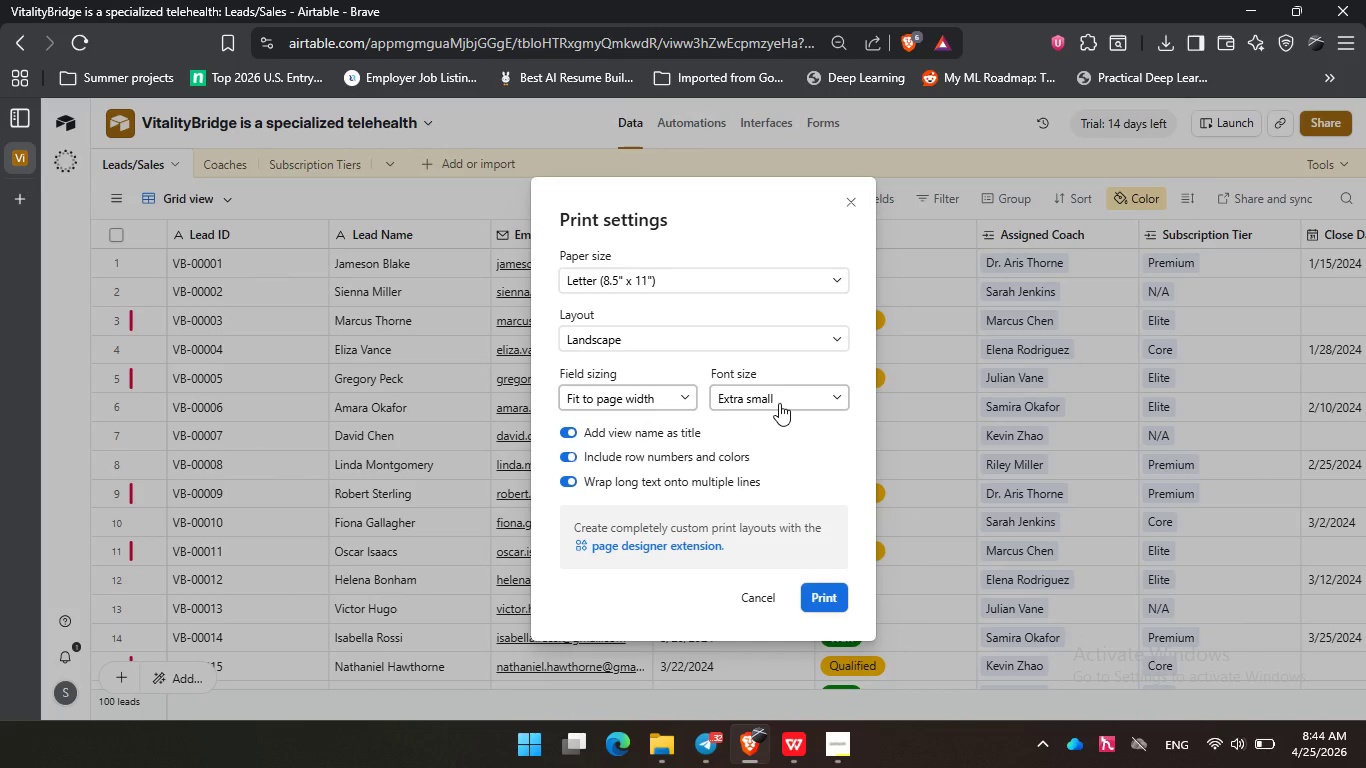 
left_click([779, 403])
 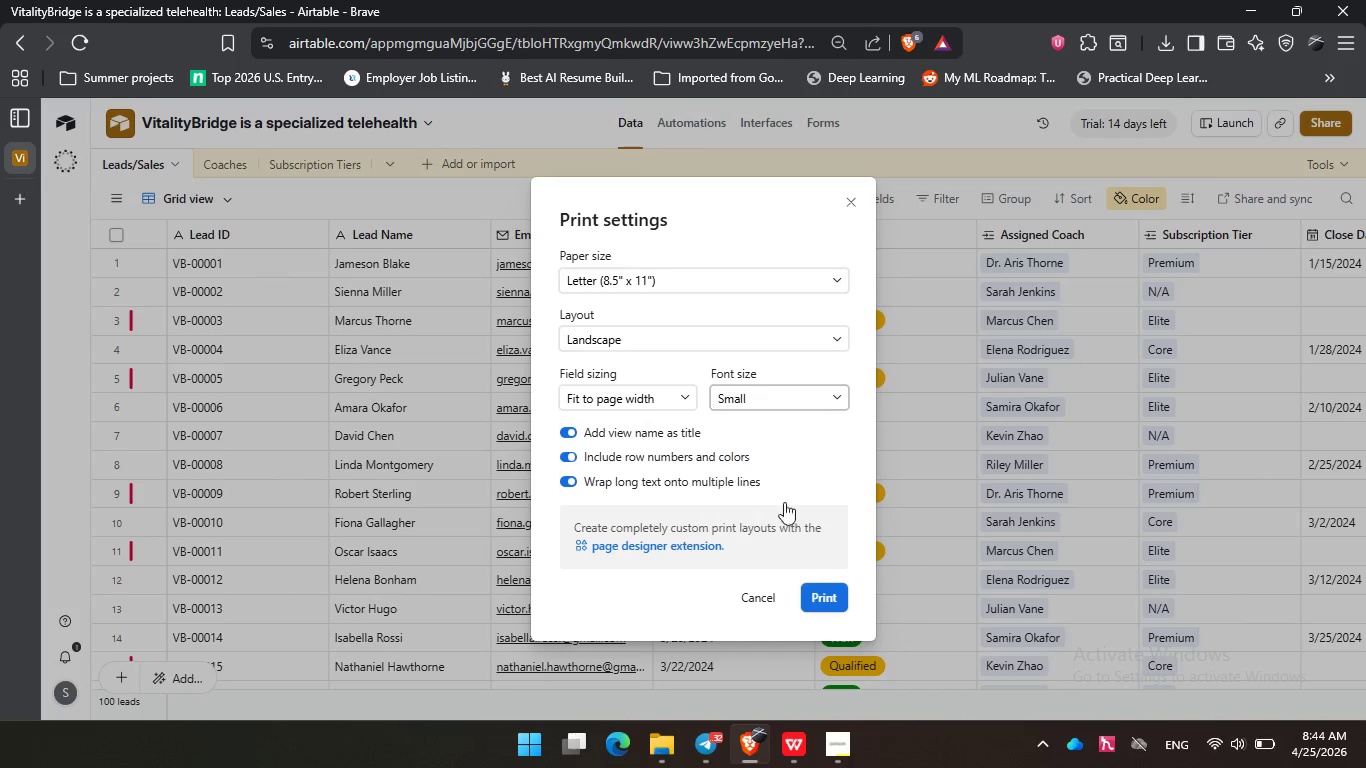 
left_click([781, 454])
 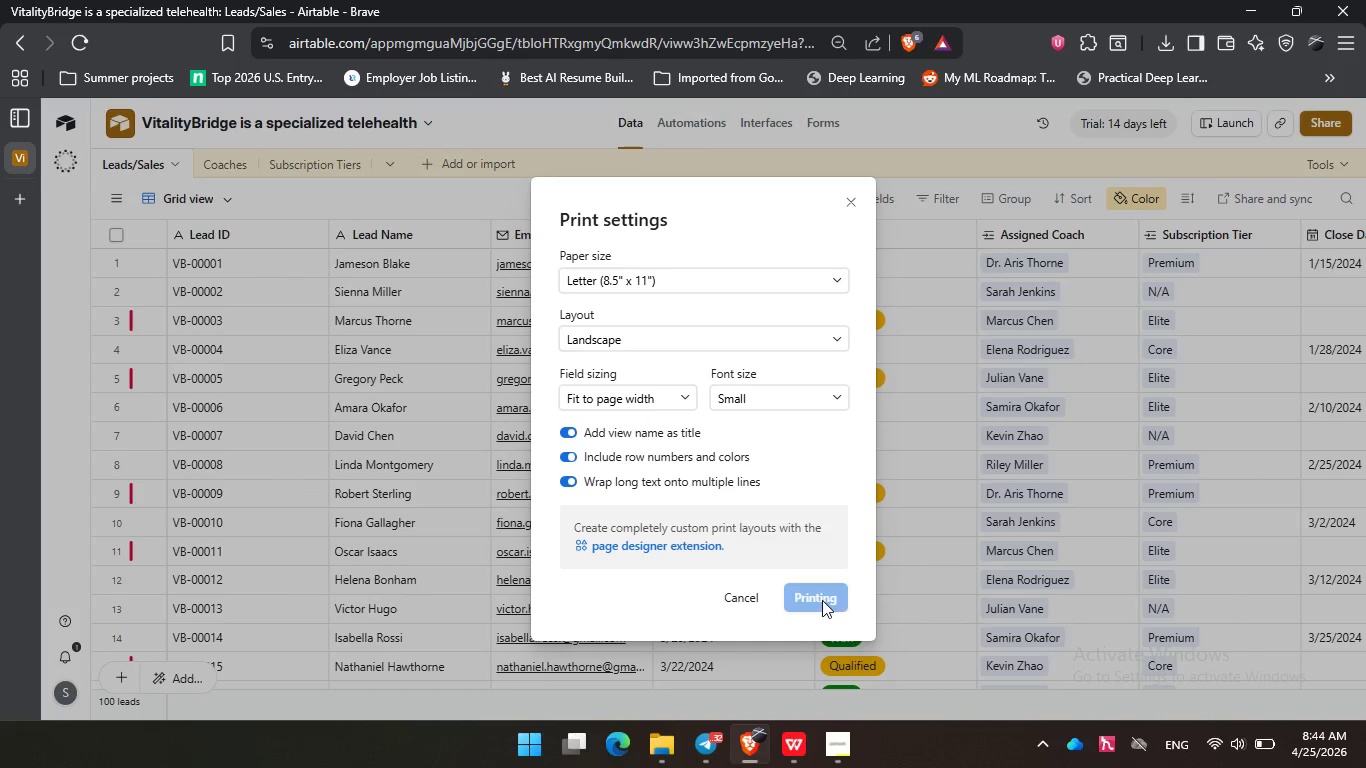 
left_click([822, 600])
 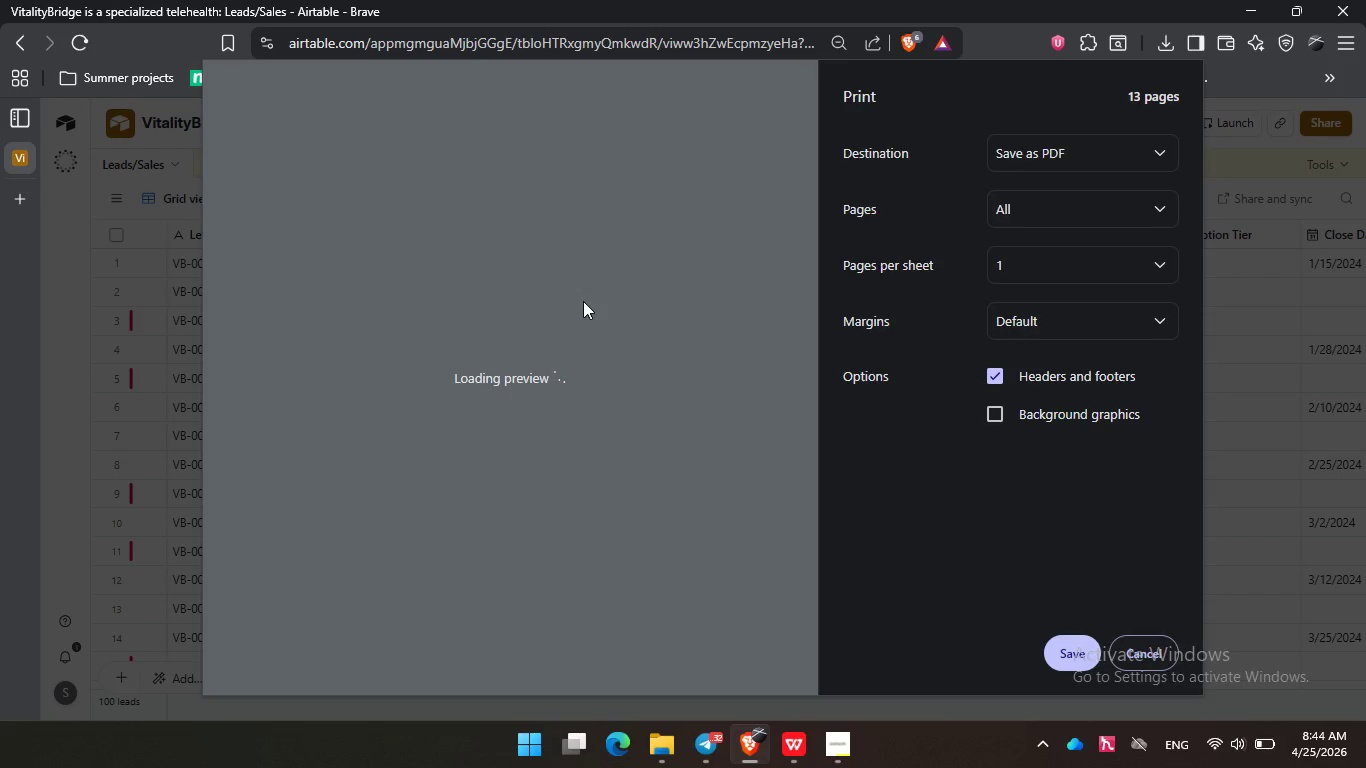 
wait(10.84)
 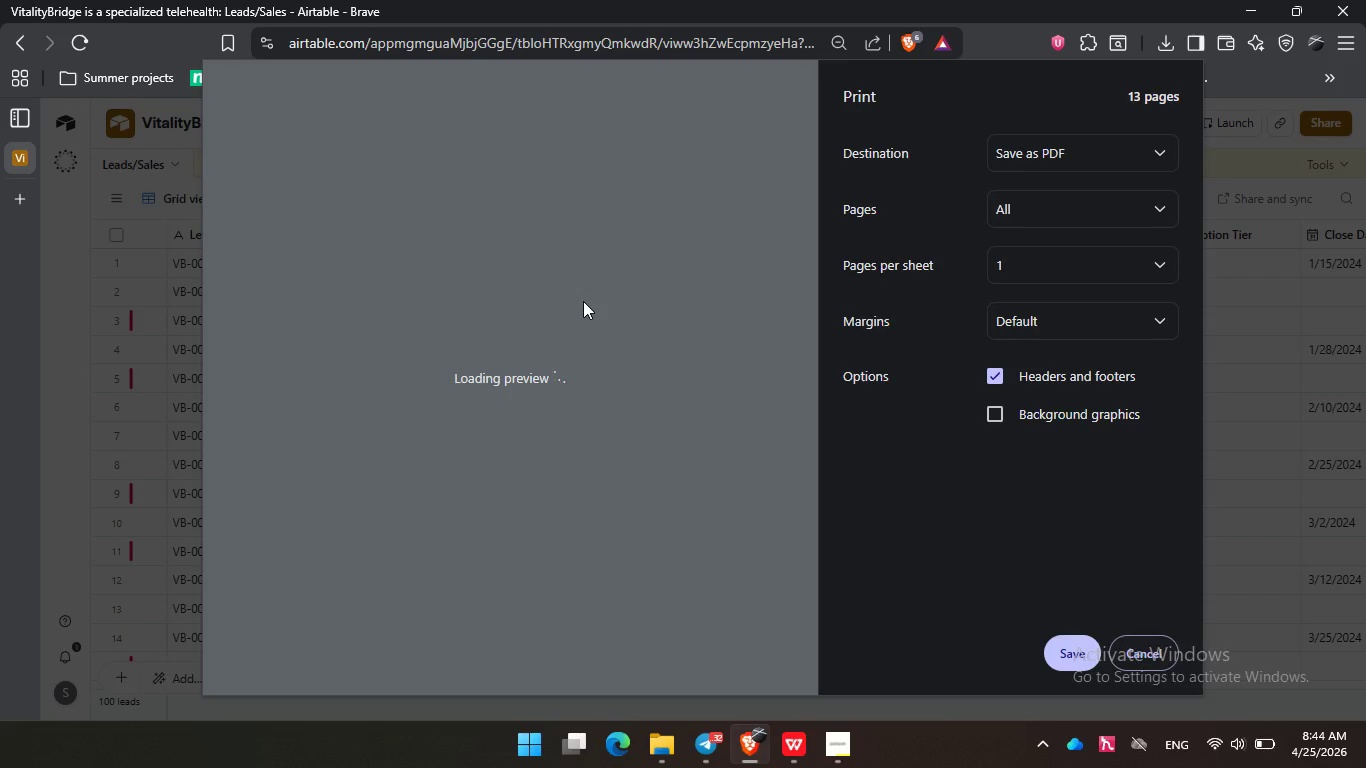 
left_click([1146, 648])
 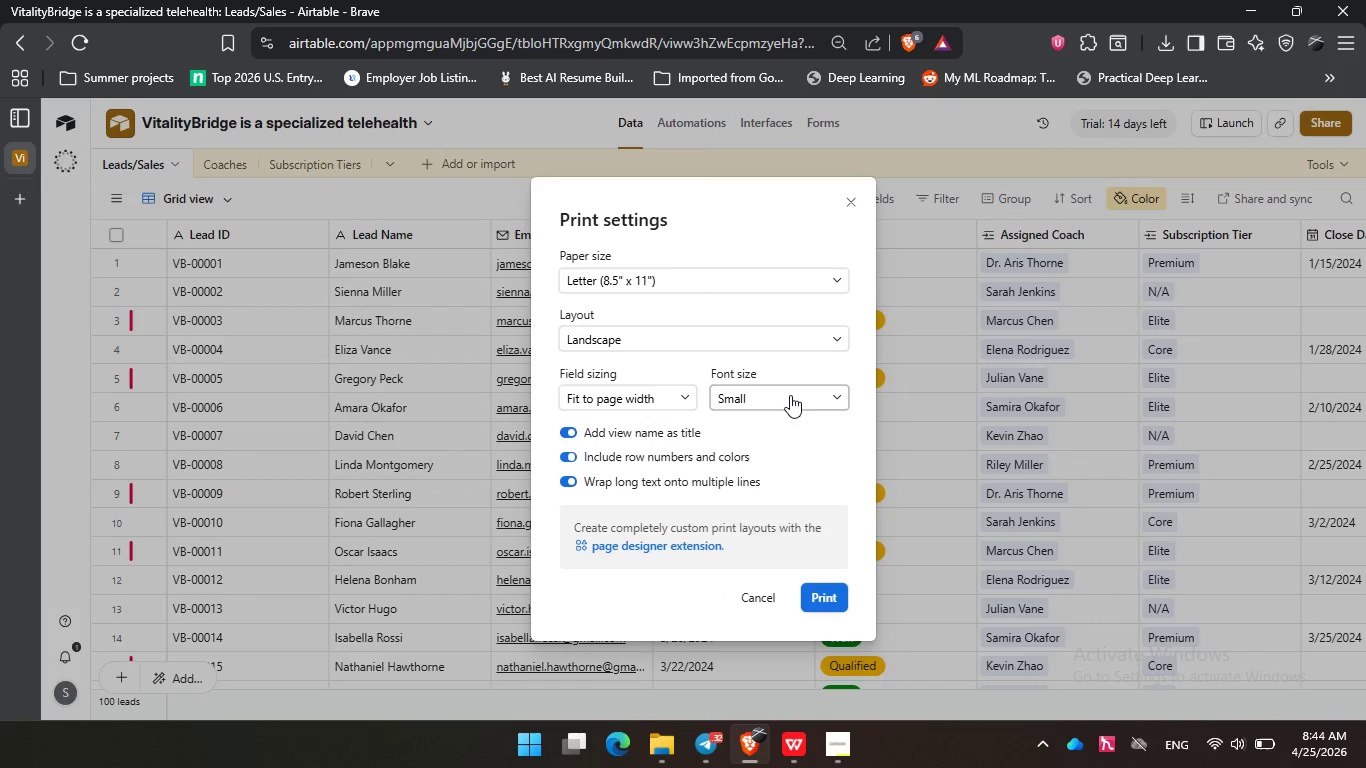 
left_click([790, 395])
 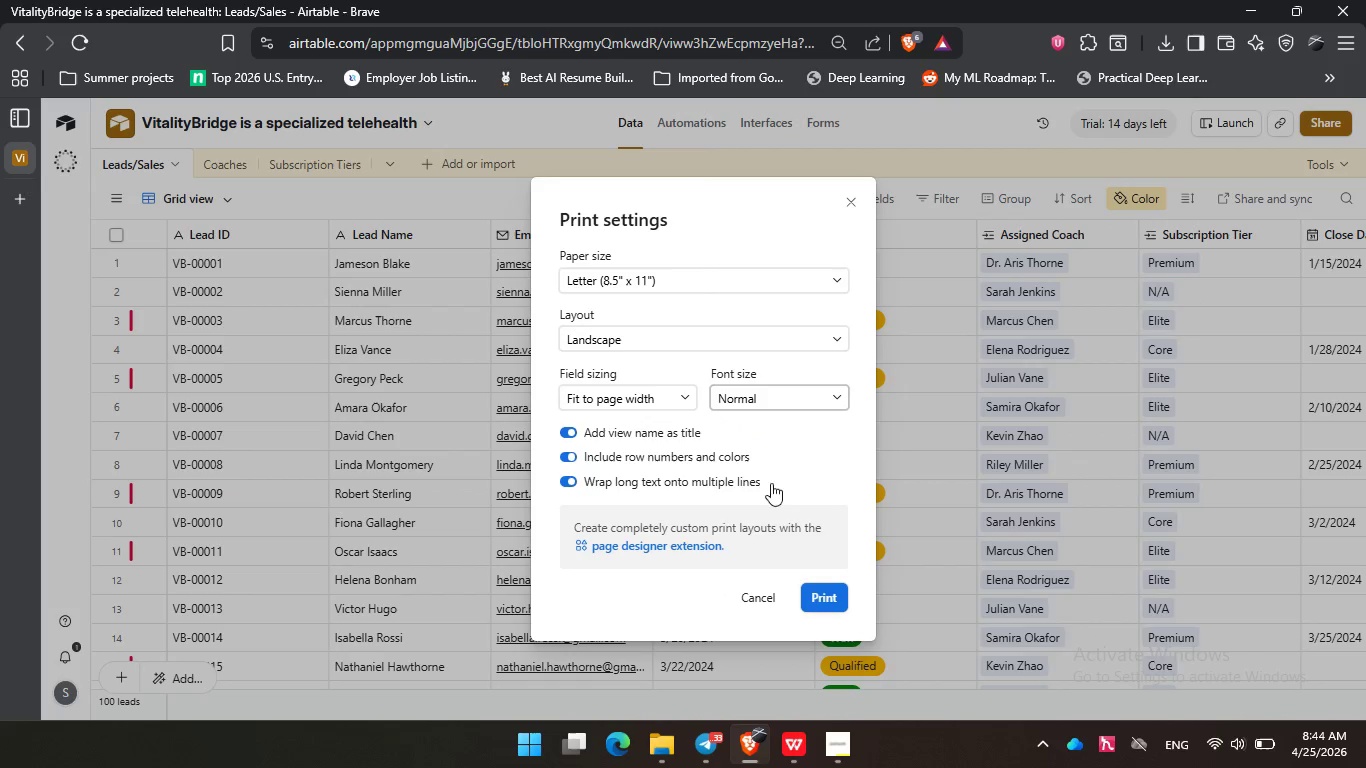 
left_click([765, 475])
 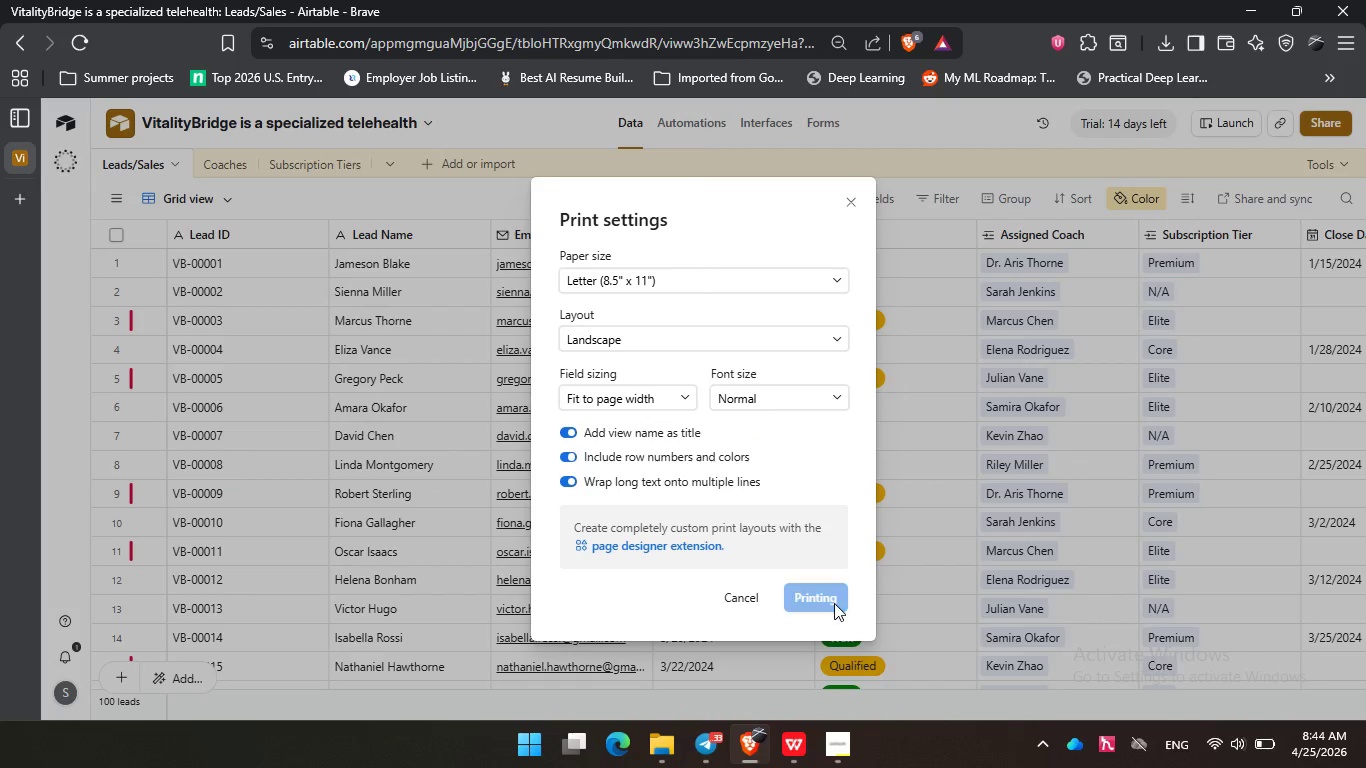 
left_click([833, 603])
 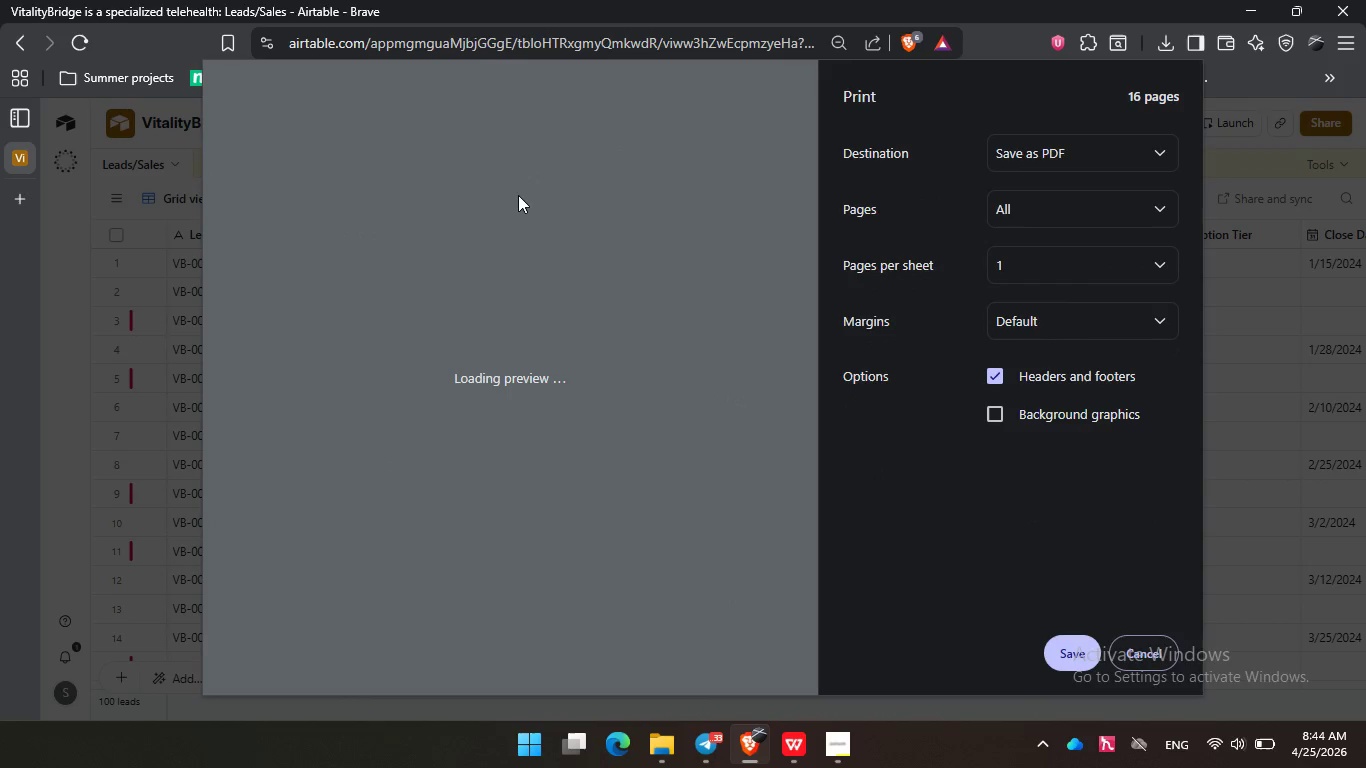 
wait(10.59)
 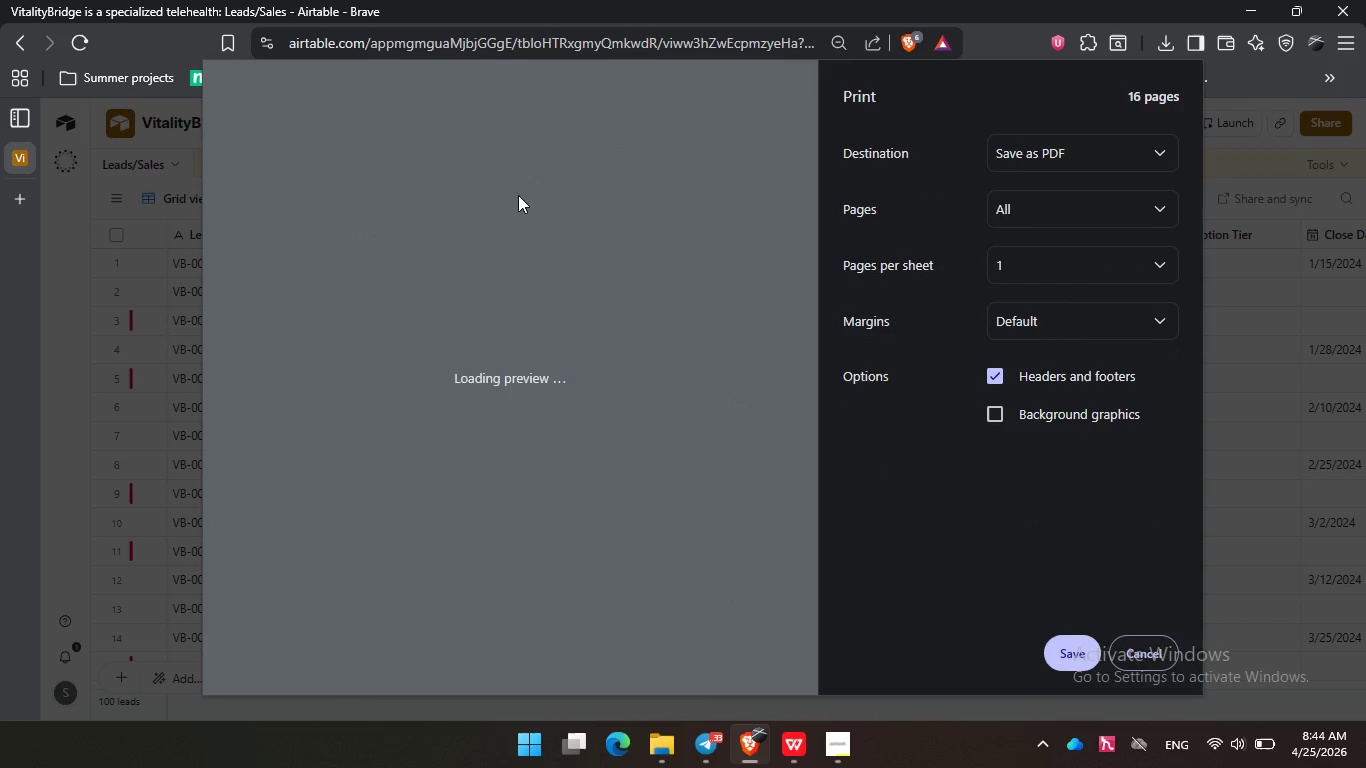 
scroll: coordinate [603, 150], scroll_direction: down, amount: 74.0
 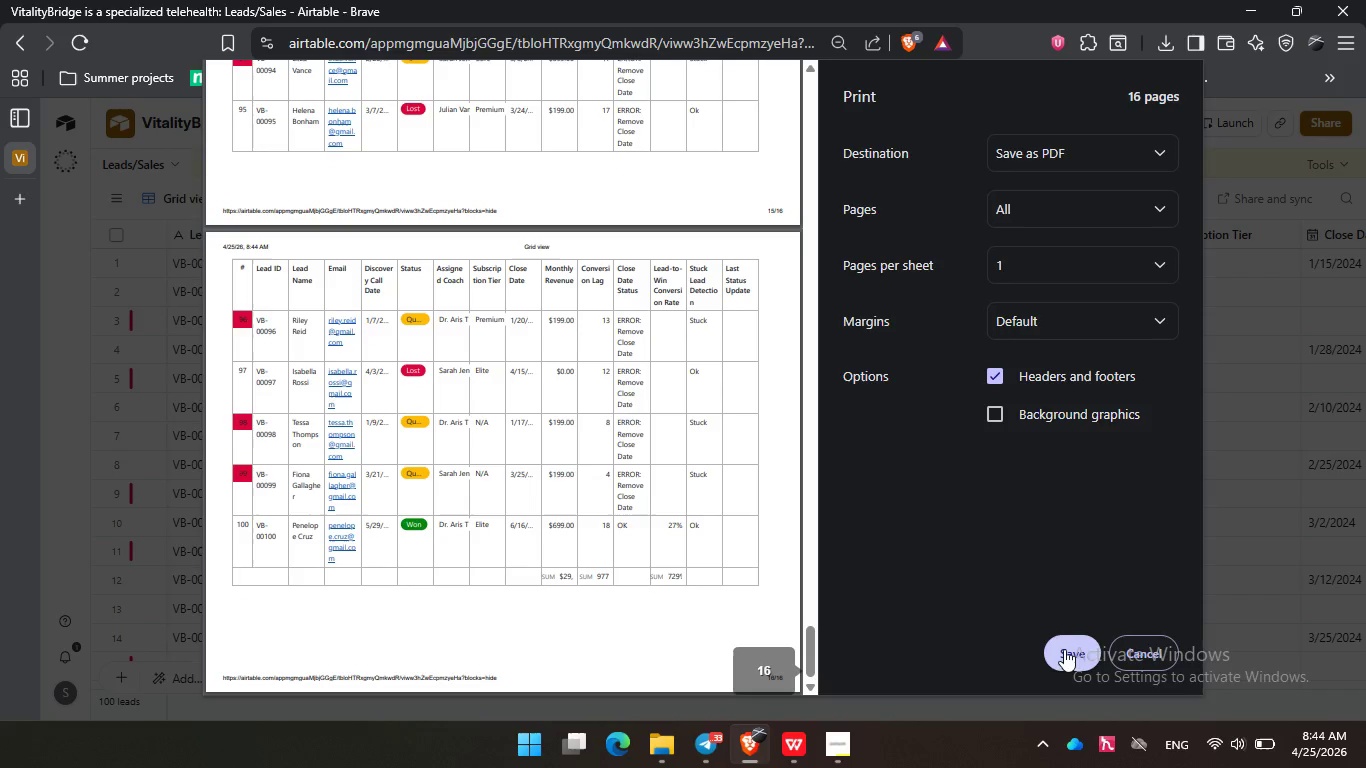 
left_click([1064, 649])
 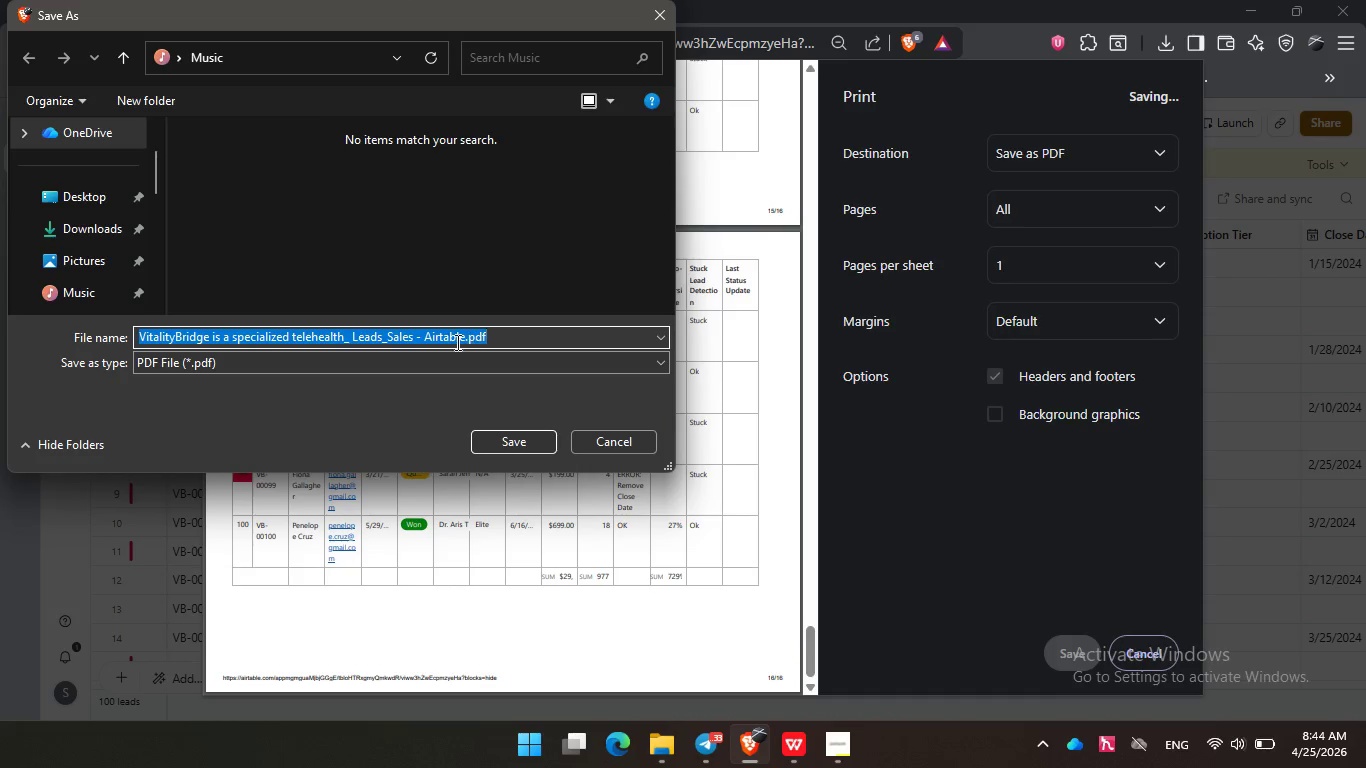 
wait(6.12)
 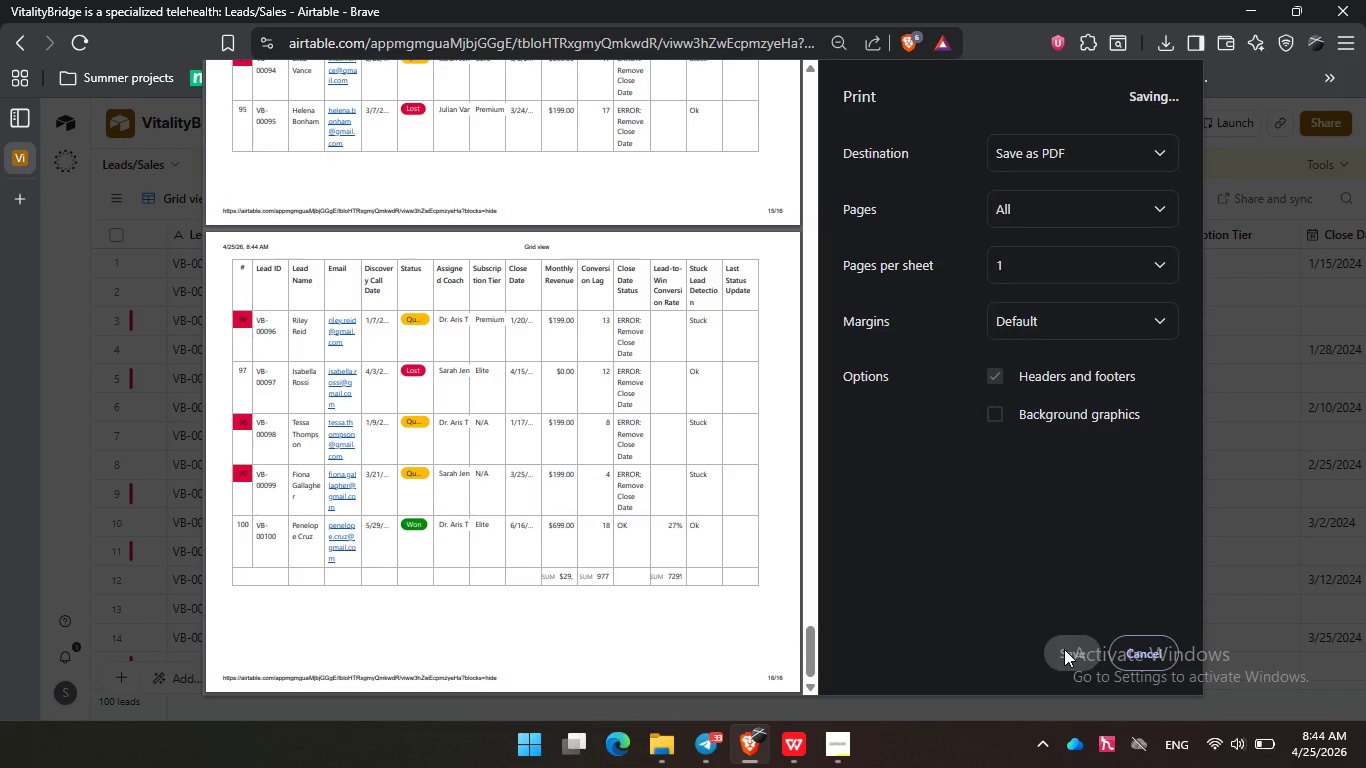 
left_click([68, 231])
 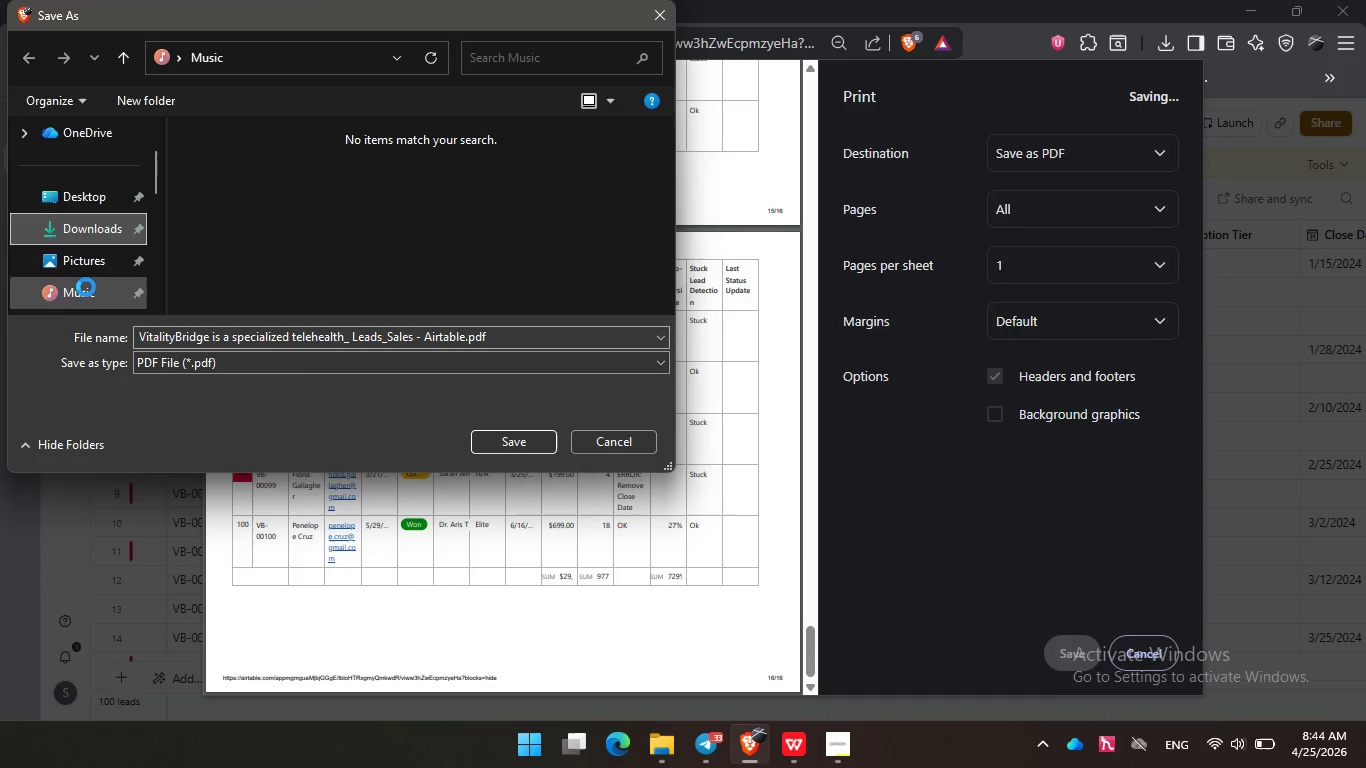 
mouse_move([105, 259])
 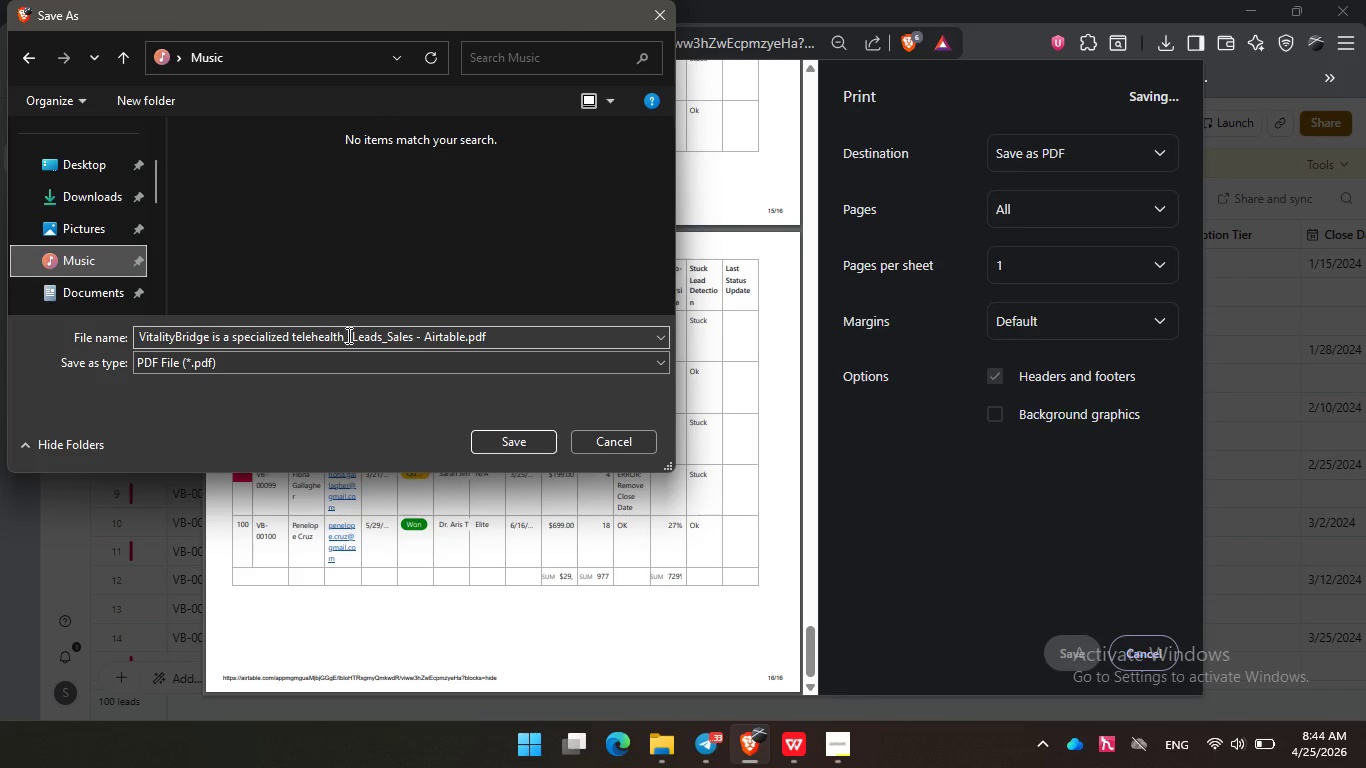 
left_click_drag(start_coordinate=[351, 338], to_coordinate=[157, 339])
 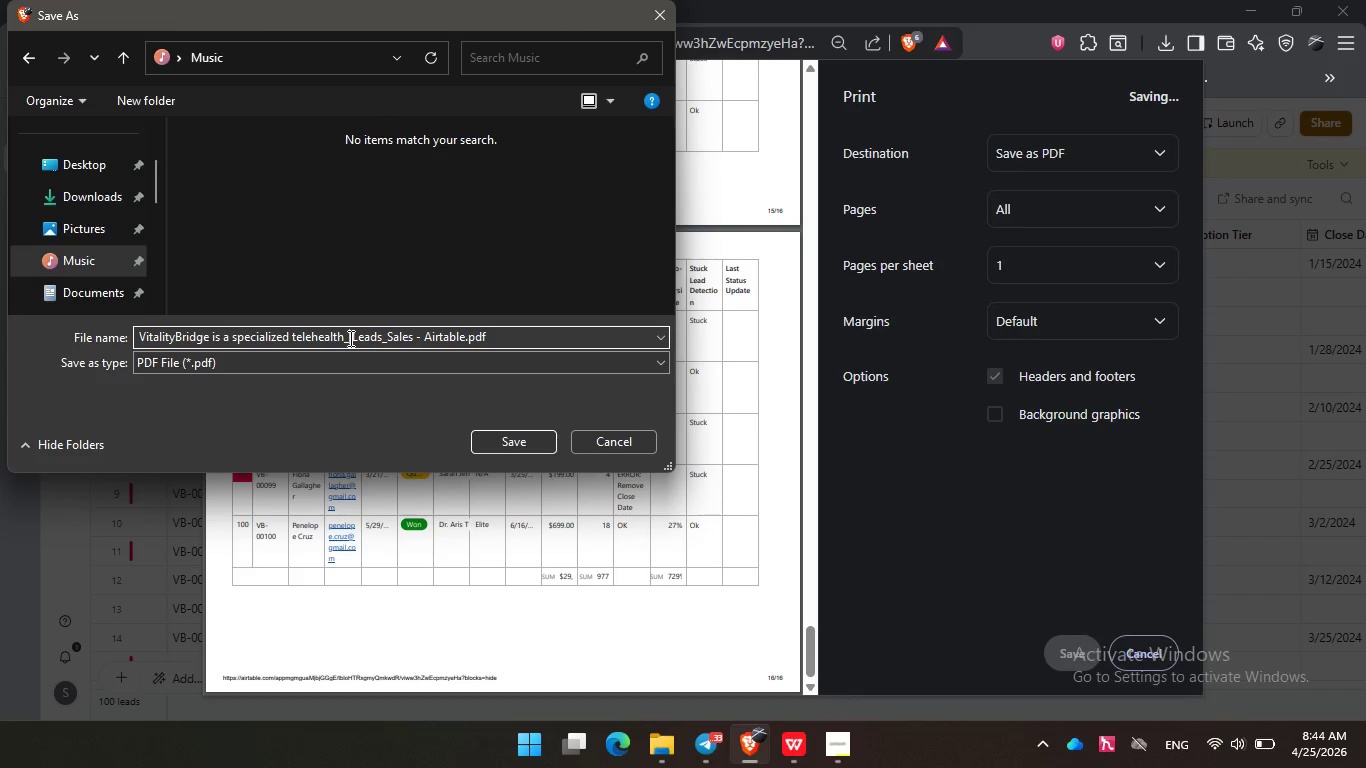 
double_click([349, 338])
 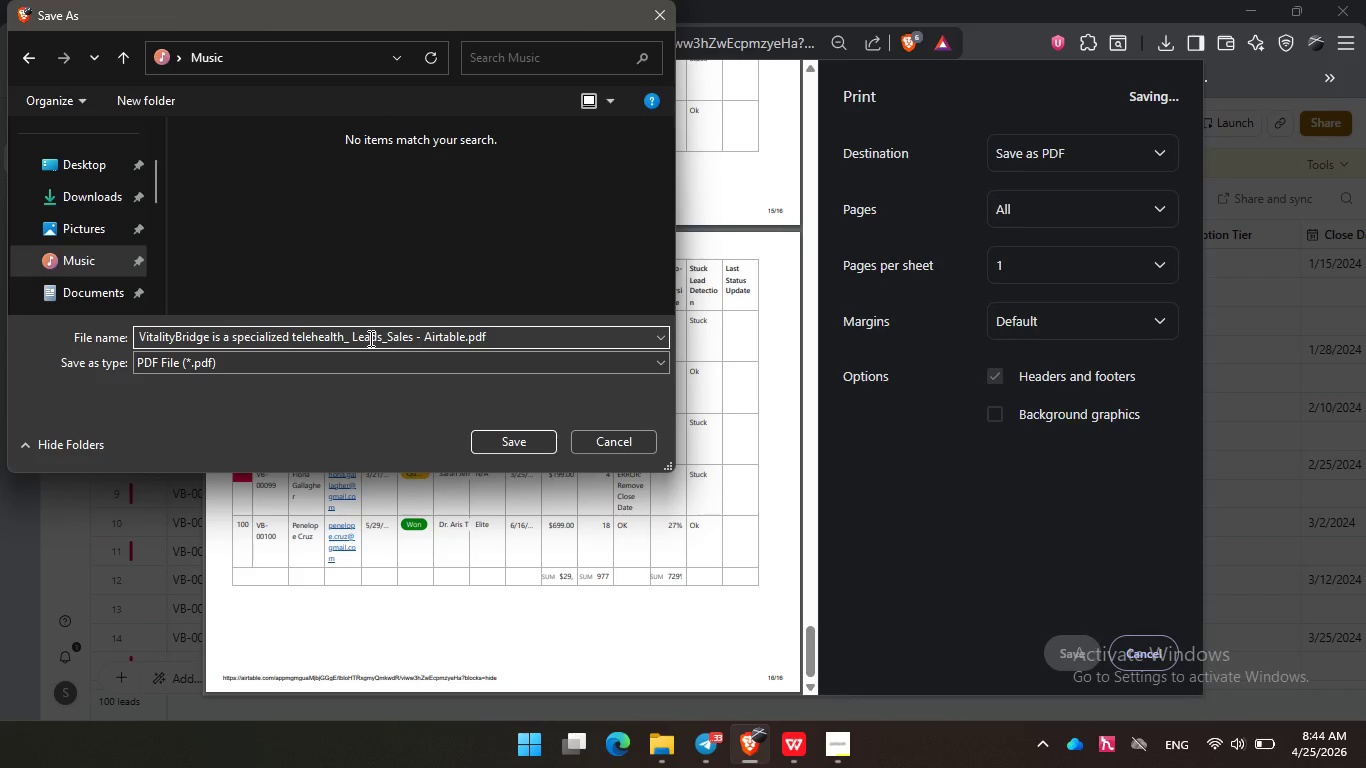 
hold_key(key=Backspace, duration=1.5)
 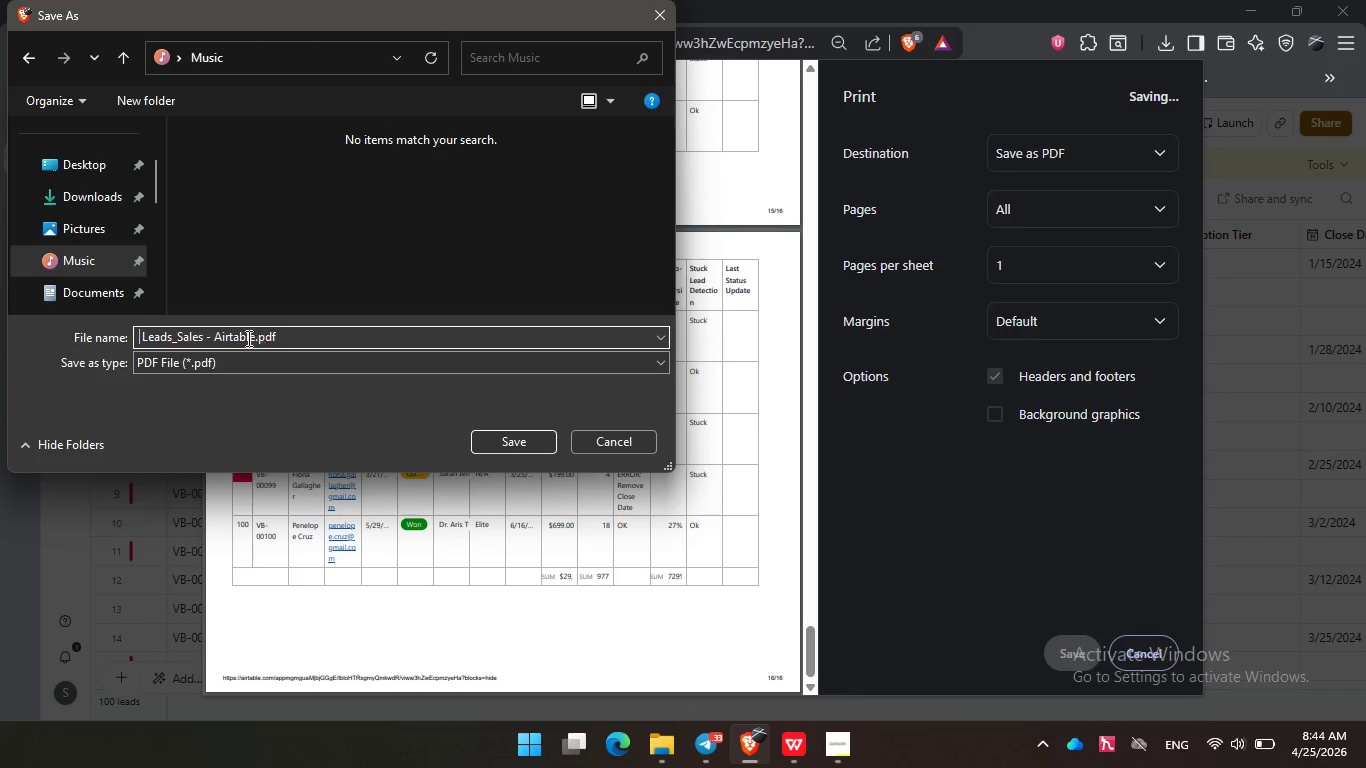 
hold_key(key=Backspace, duration=0.38)
 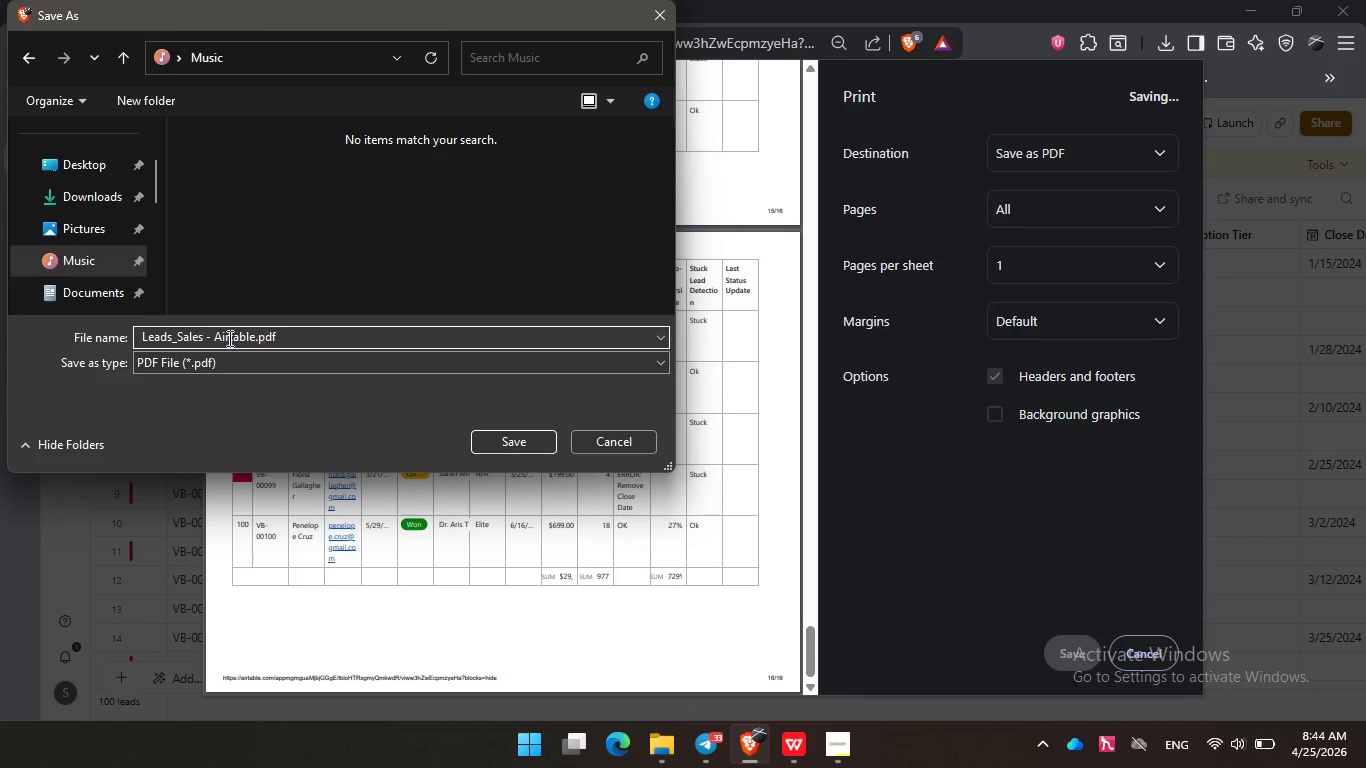 
key(Backspace)
 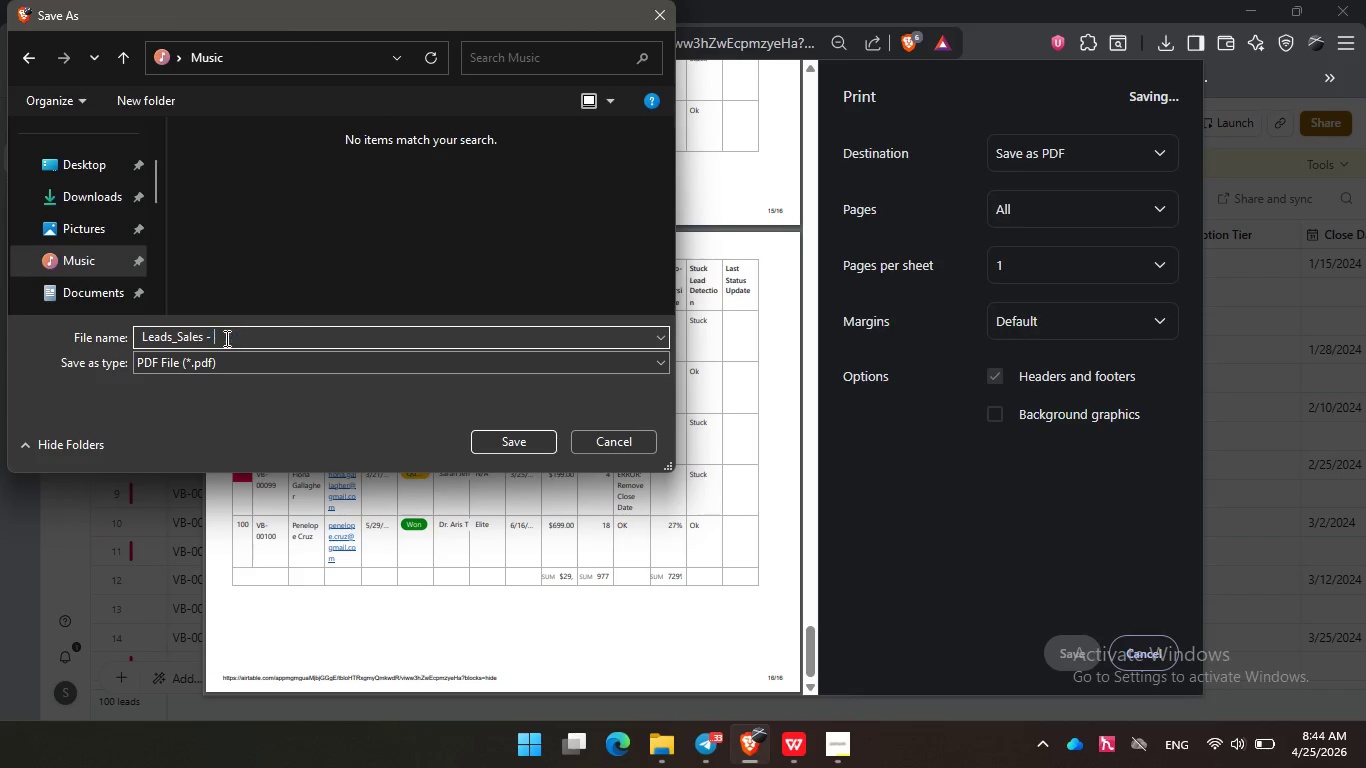 
double_click([225, 338])
 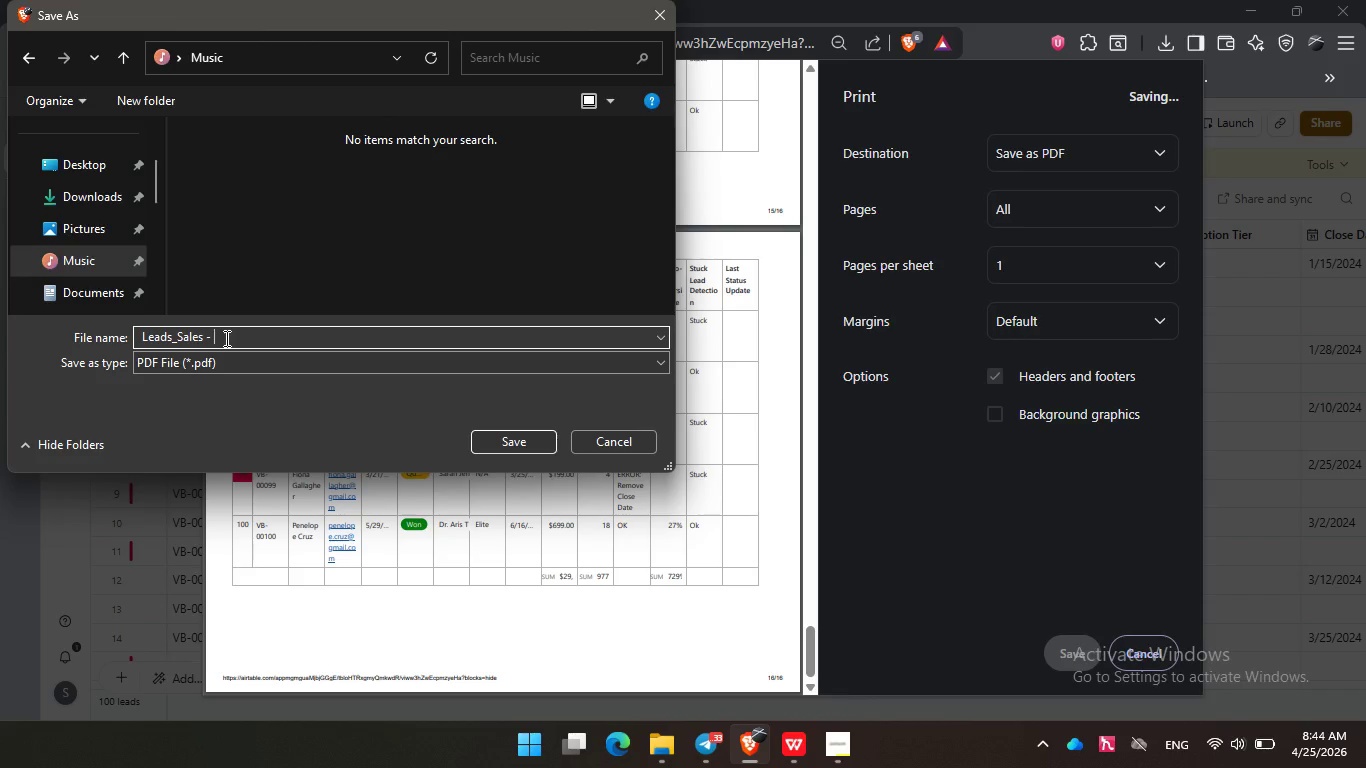 
key(Backspace)
key(Backspace)
key(Backspace)
key(Backspace)
type( View)
 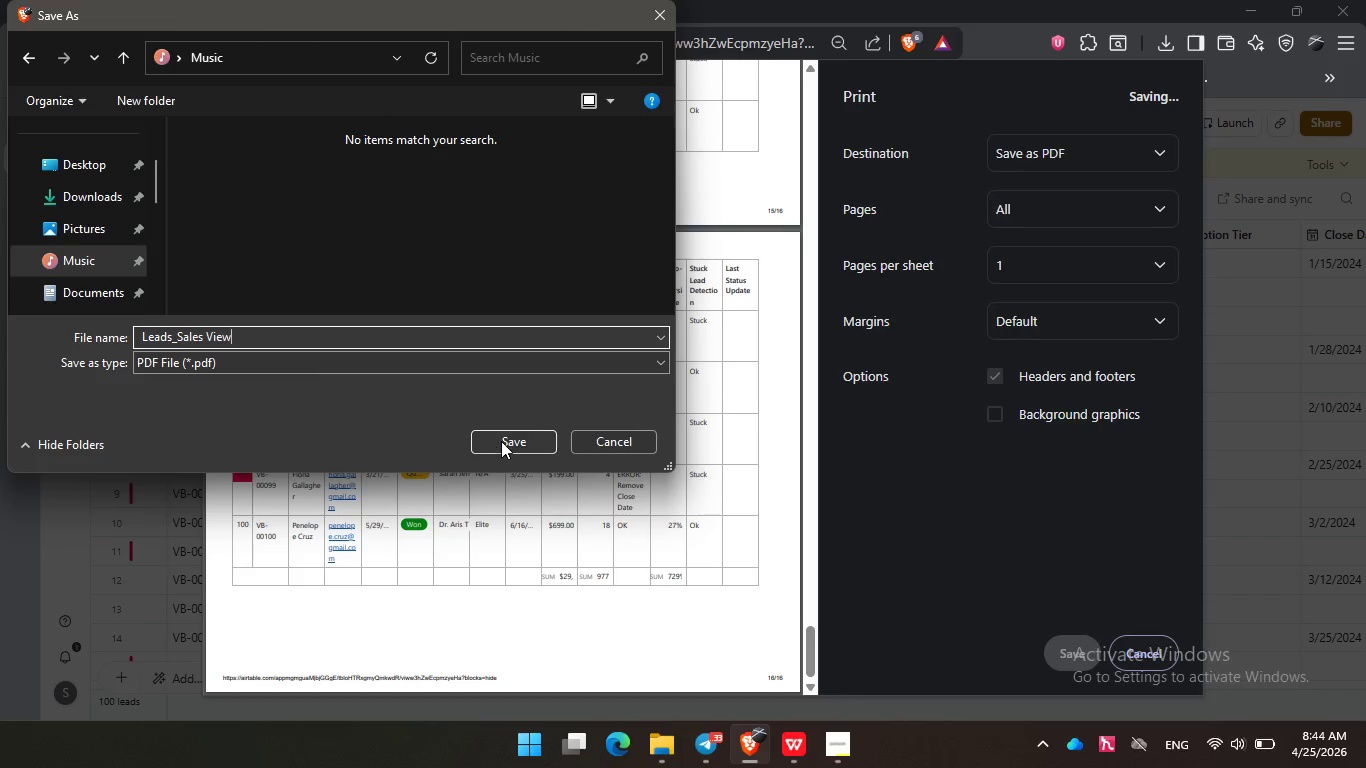 
left_click([501, 441])
 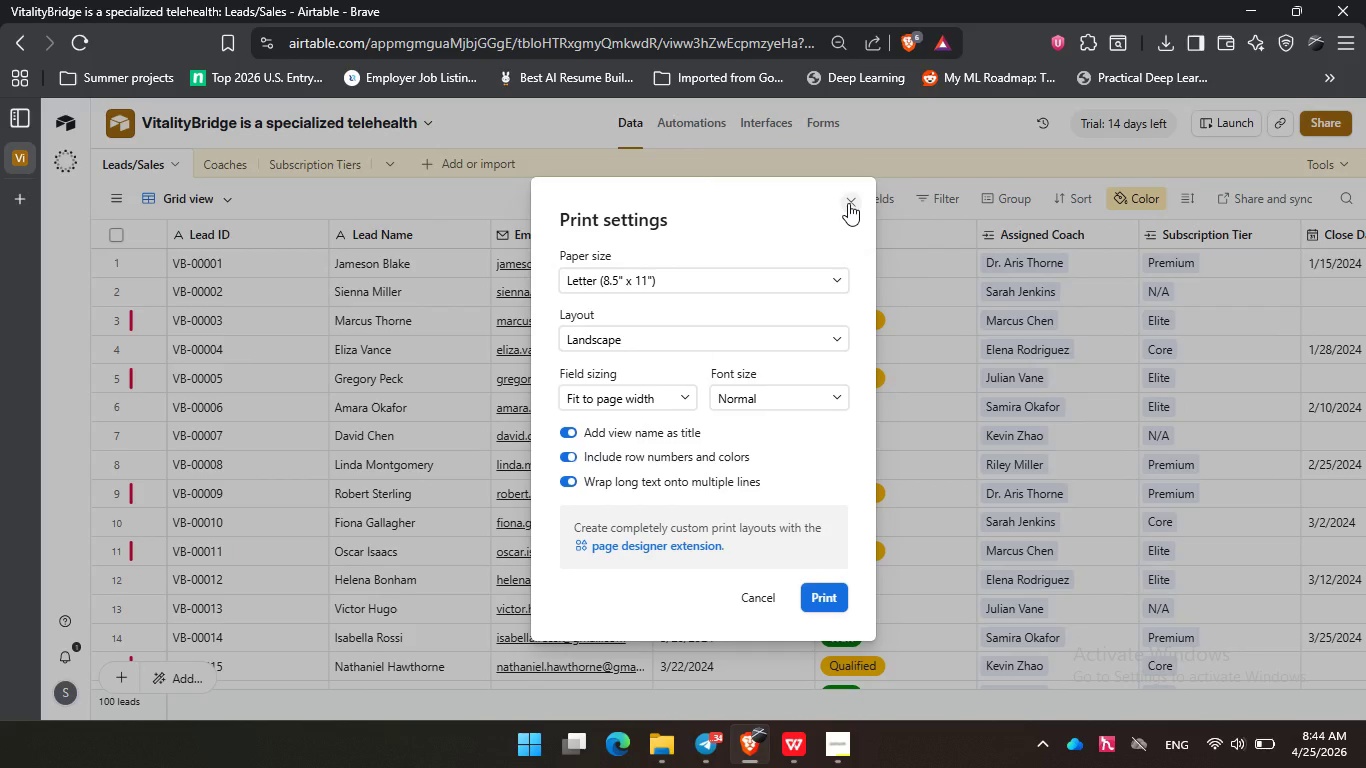 
left_click([848, 203])
 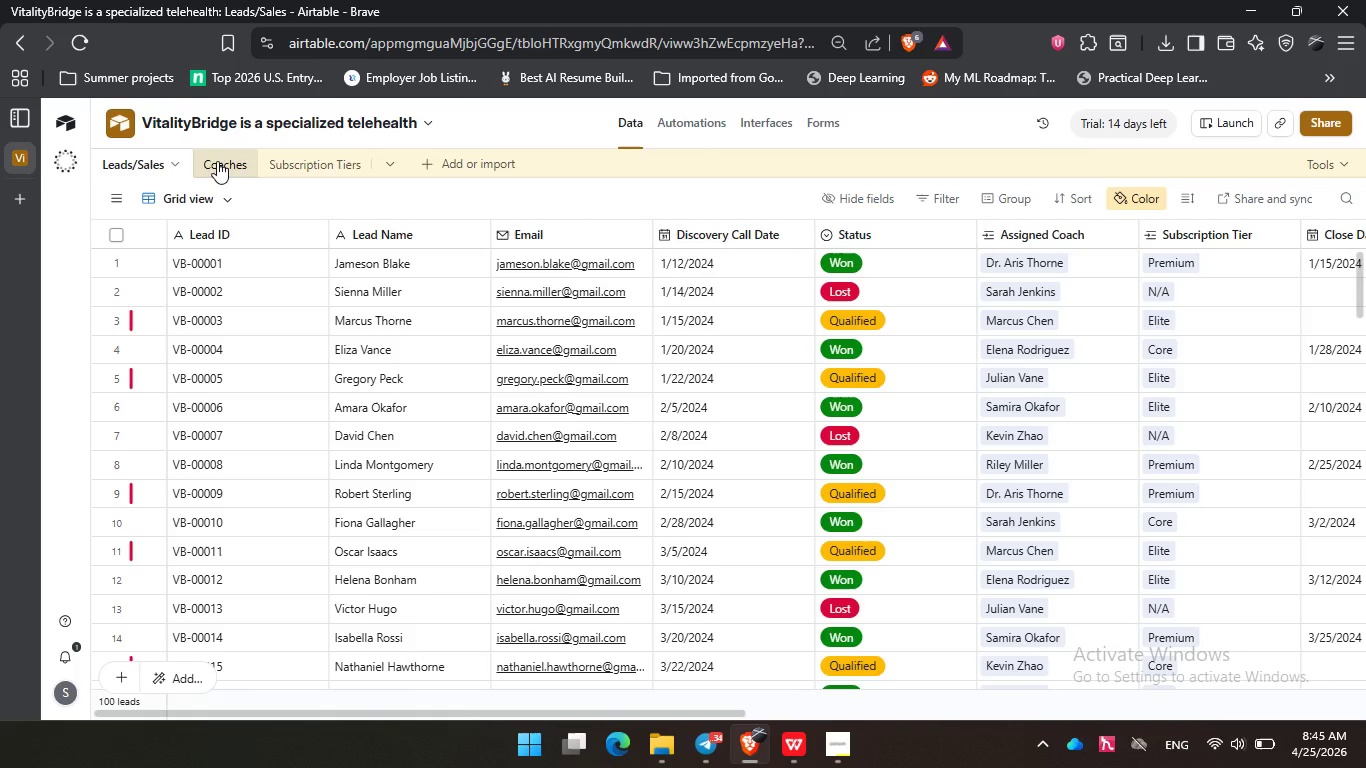 
left_click([225, 161])
 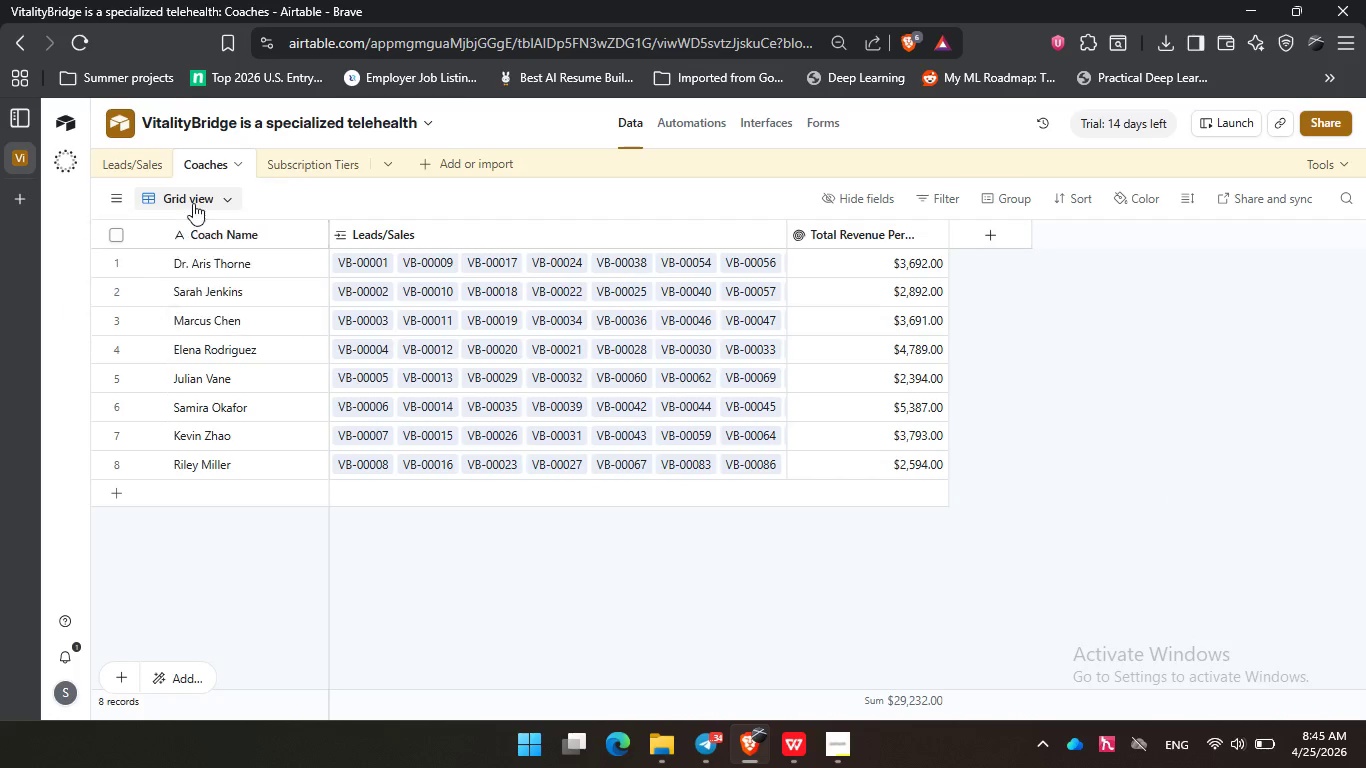 
left_click([193, 203])
 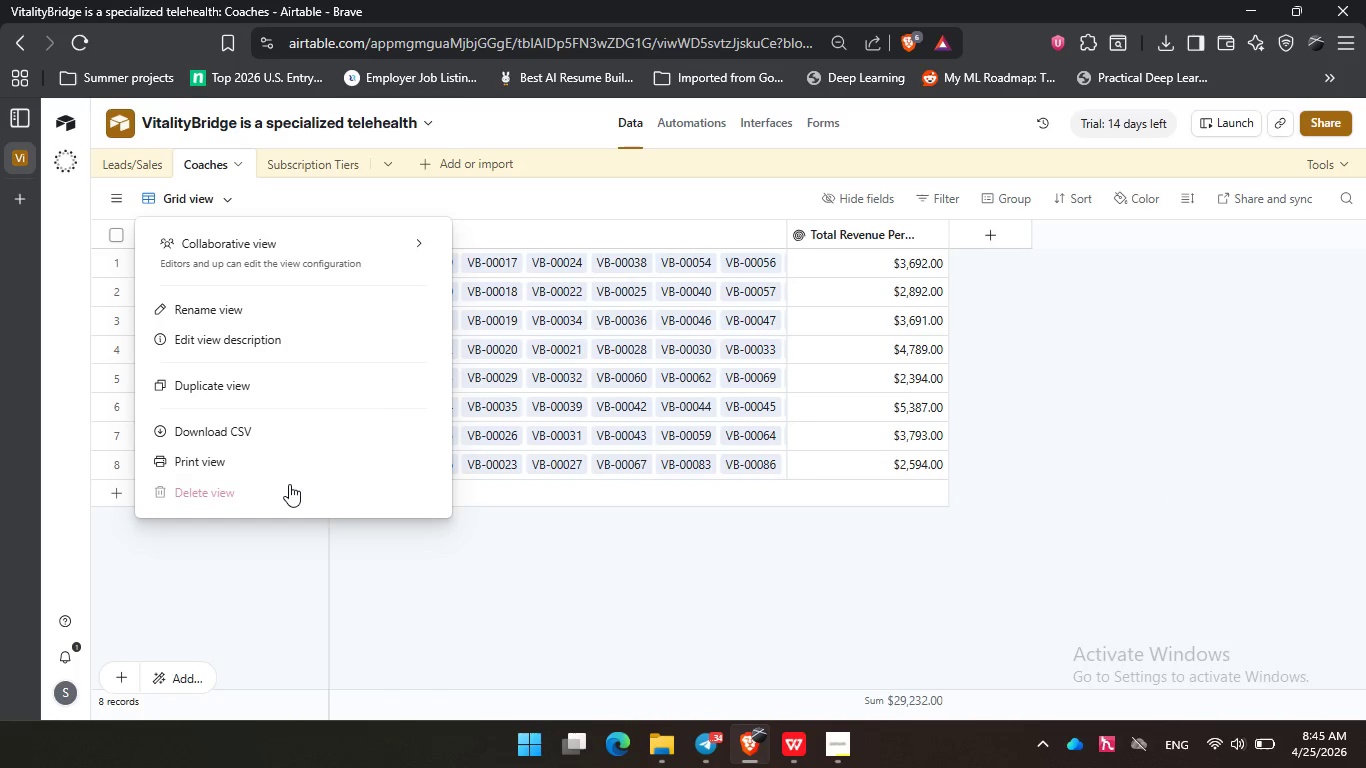 
left_click([272, 470])
 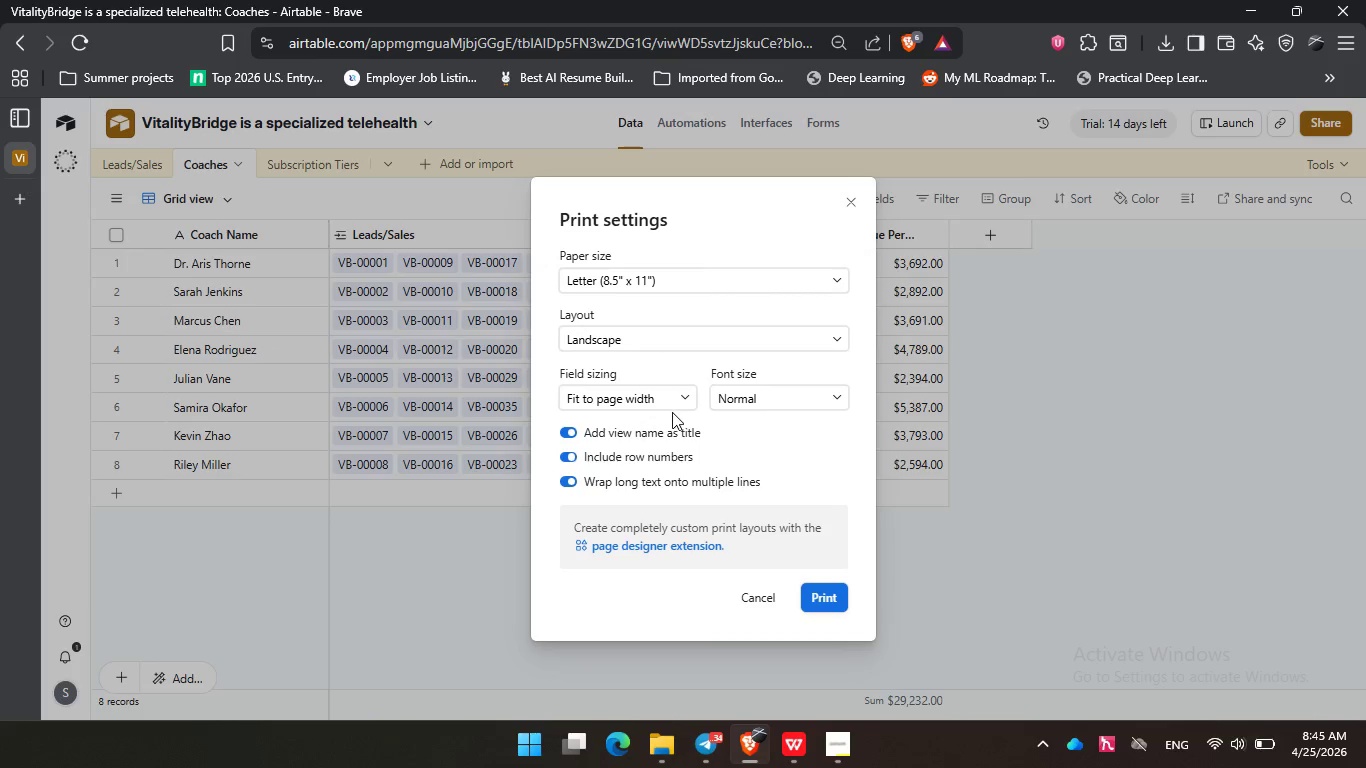 
wait(5.42)
 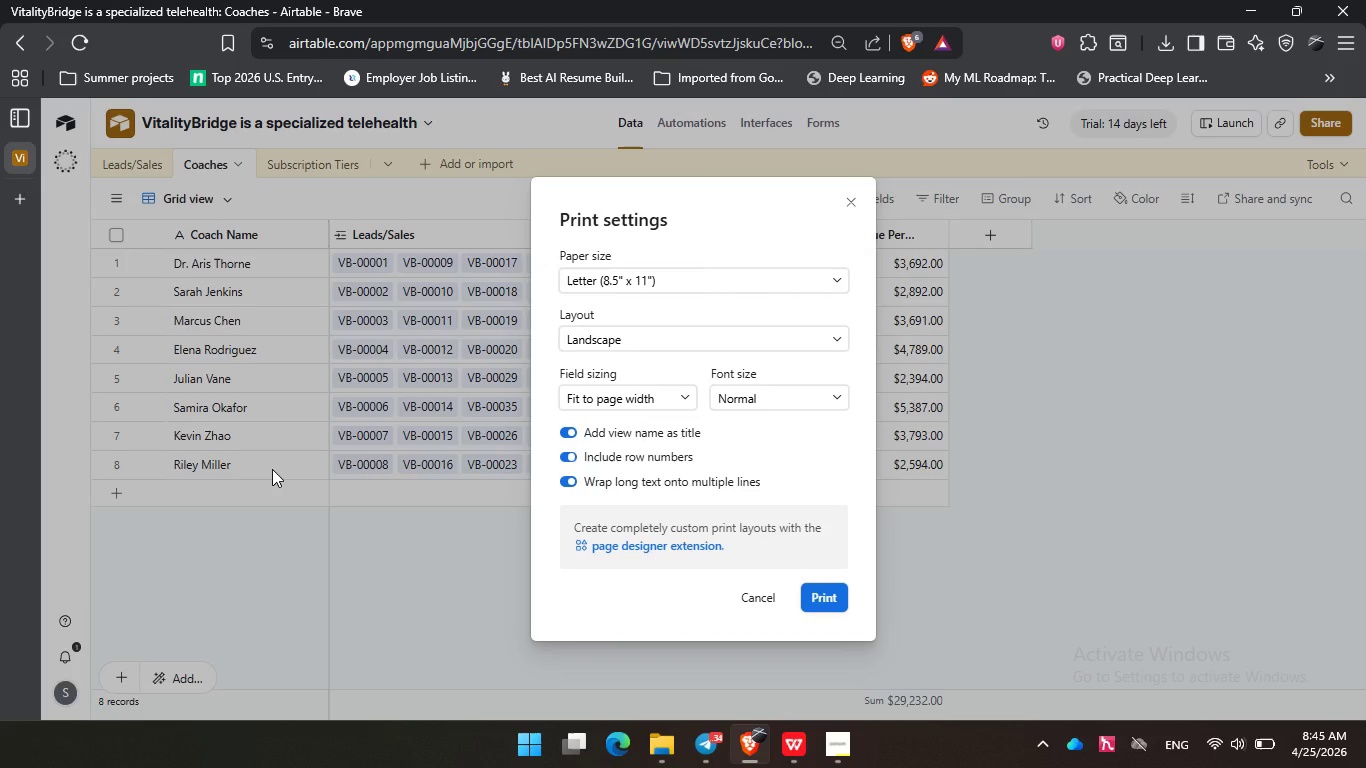 
left_click([841, 594])
 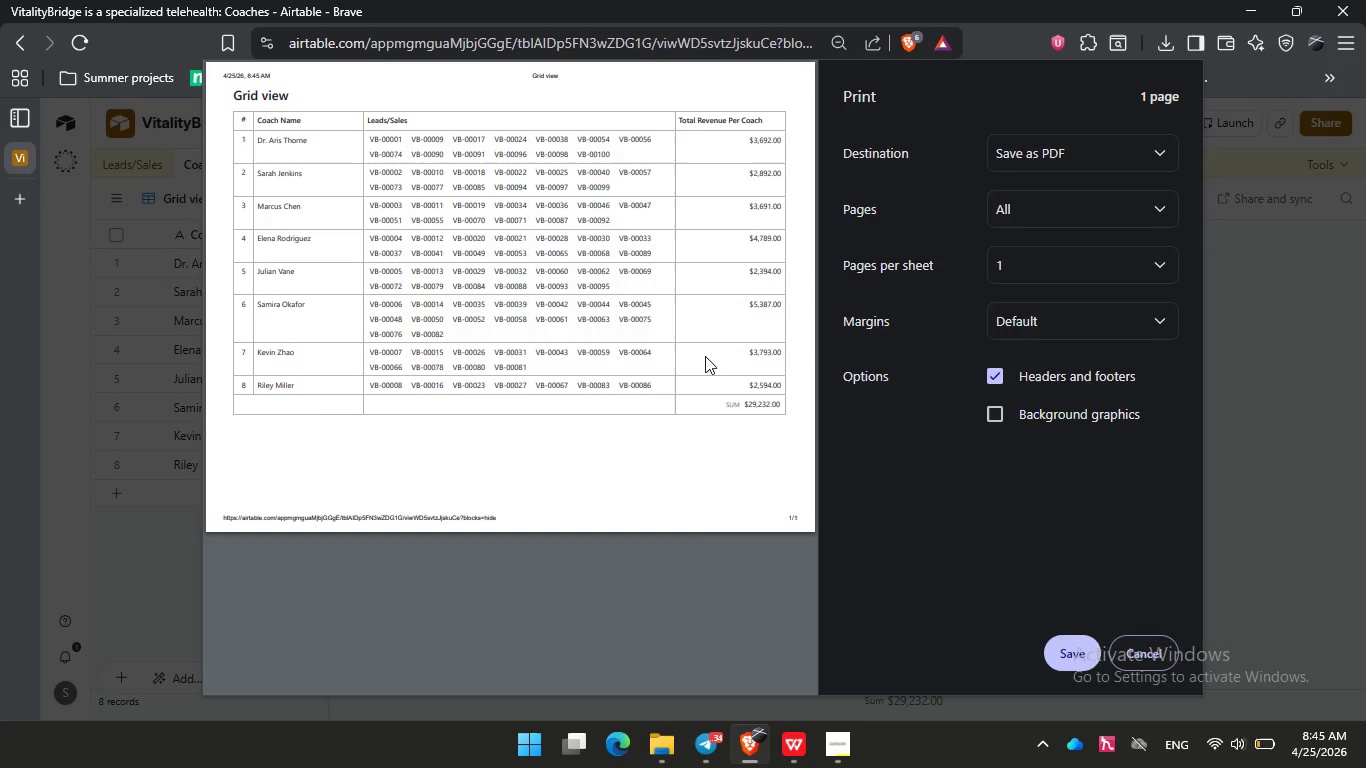 
wait(18.33)
 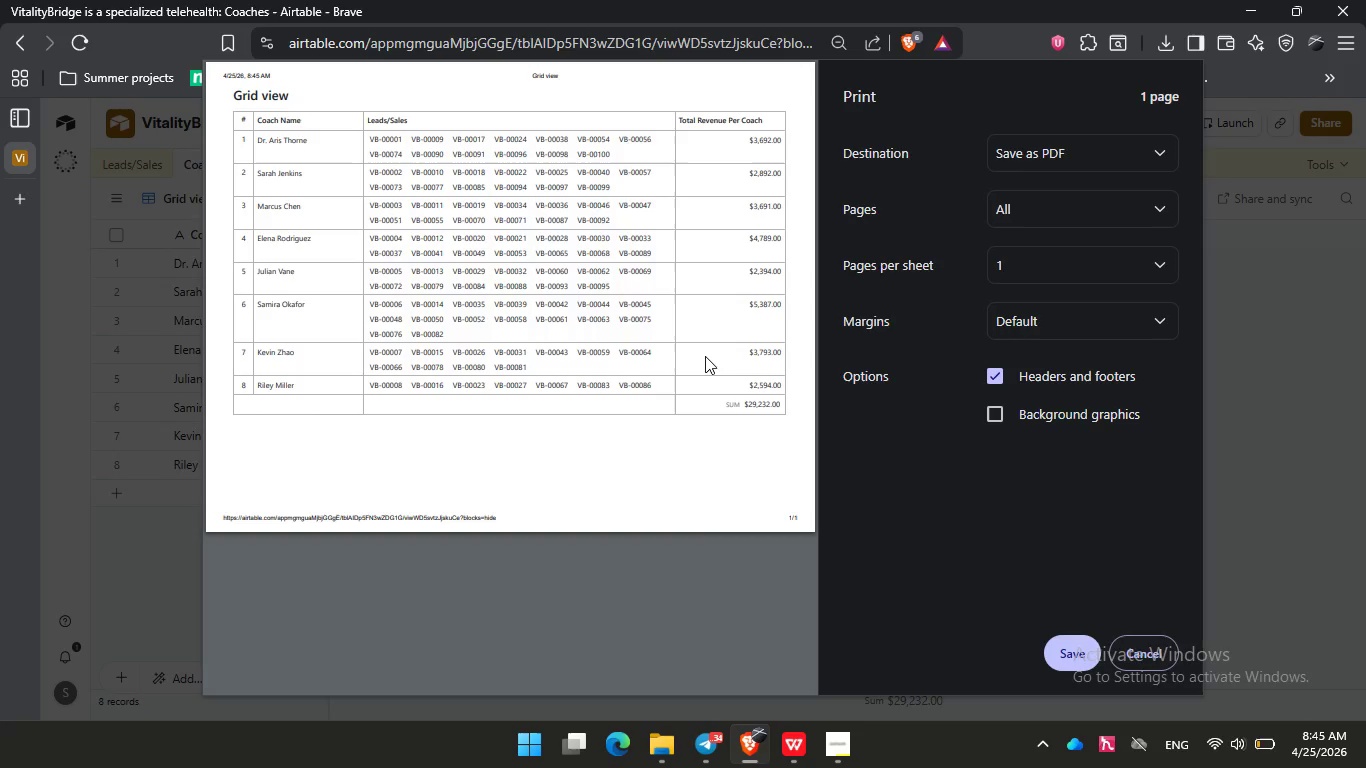 
left_click([1061, 648])
 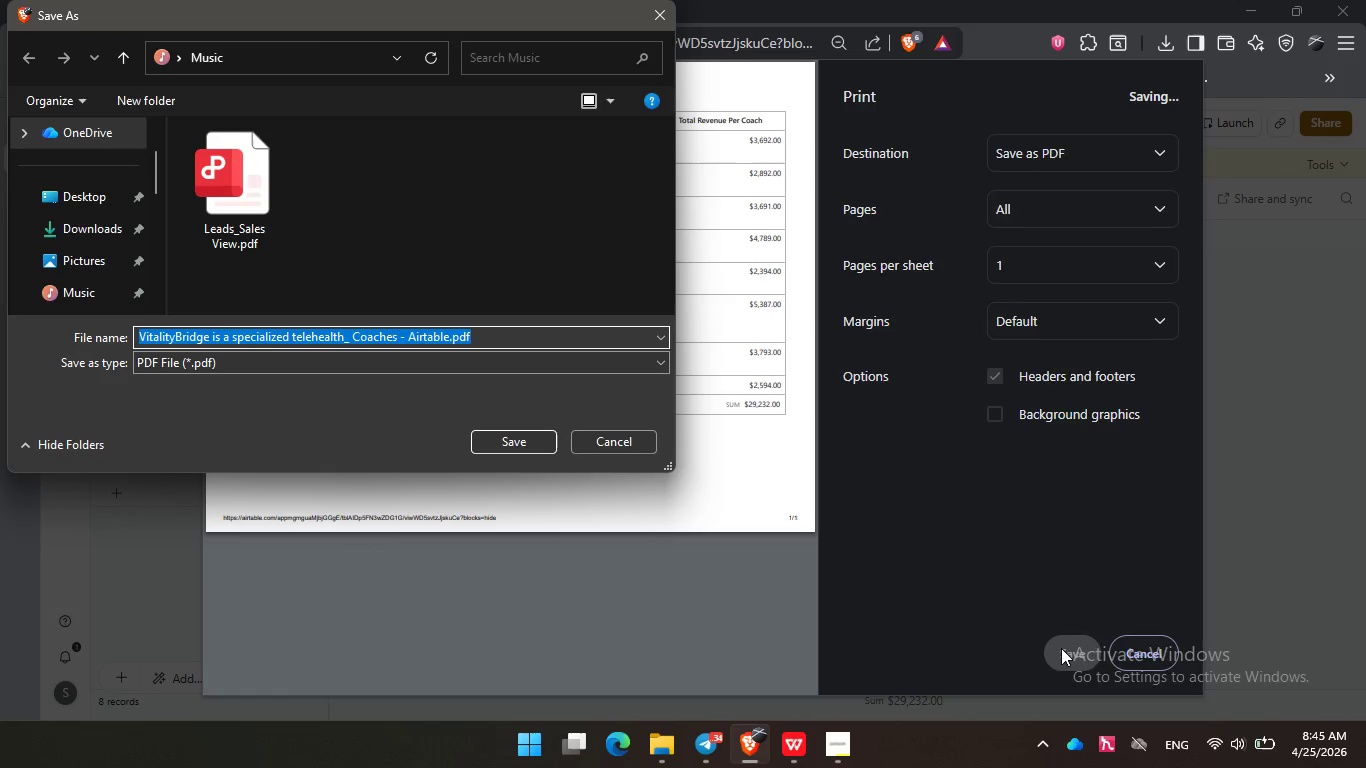 
wait(28.59)
 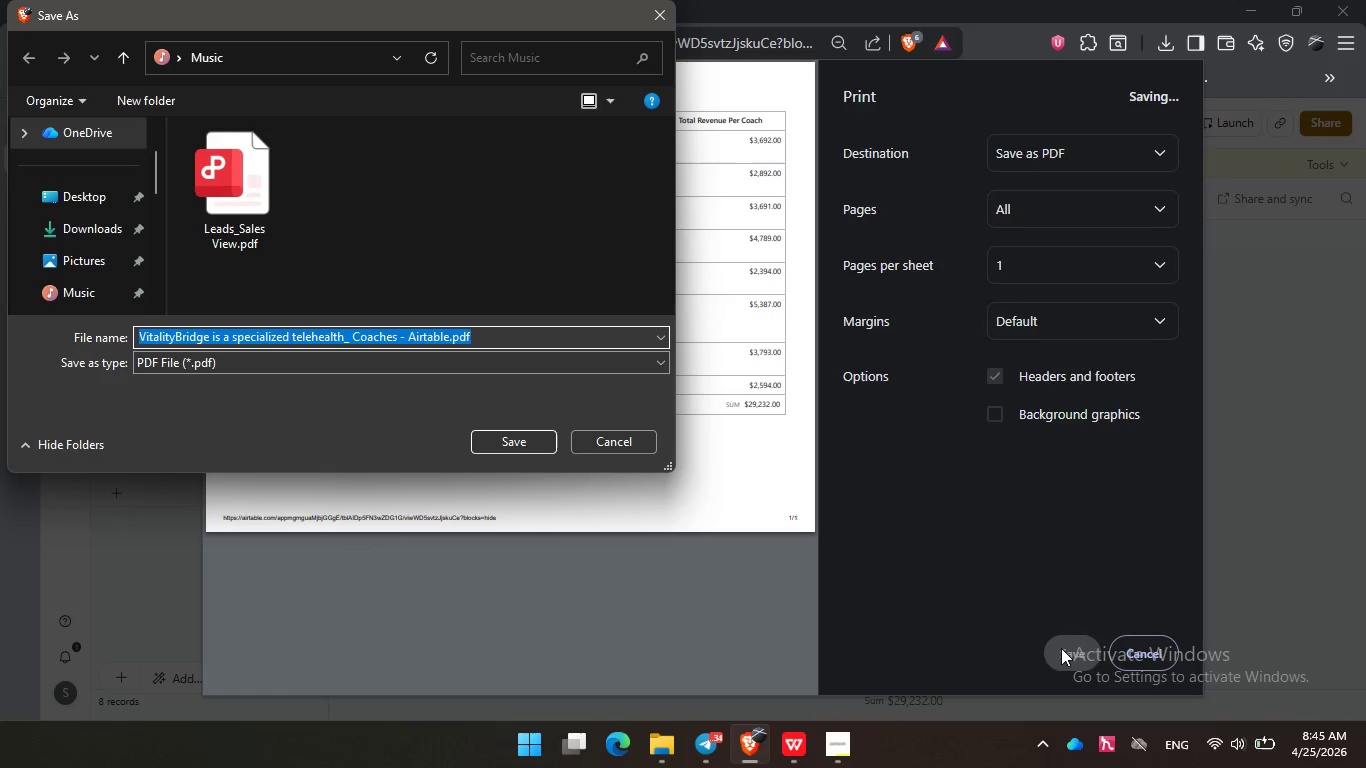 
double_click([351, 339])
 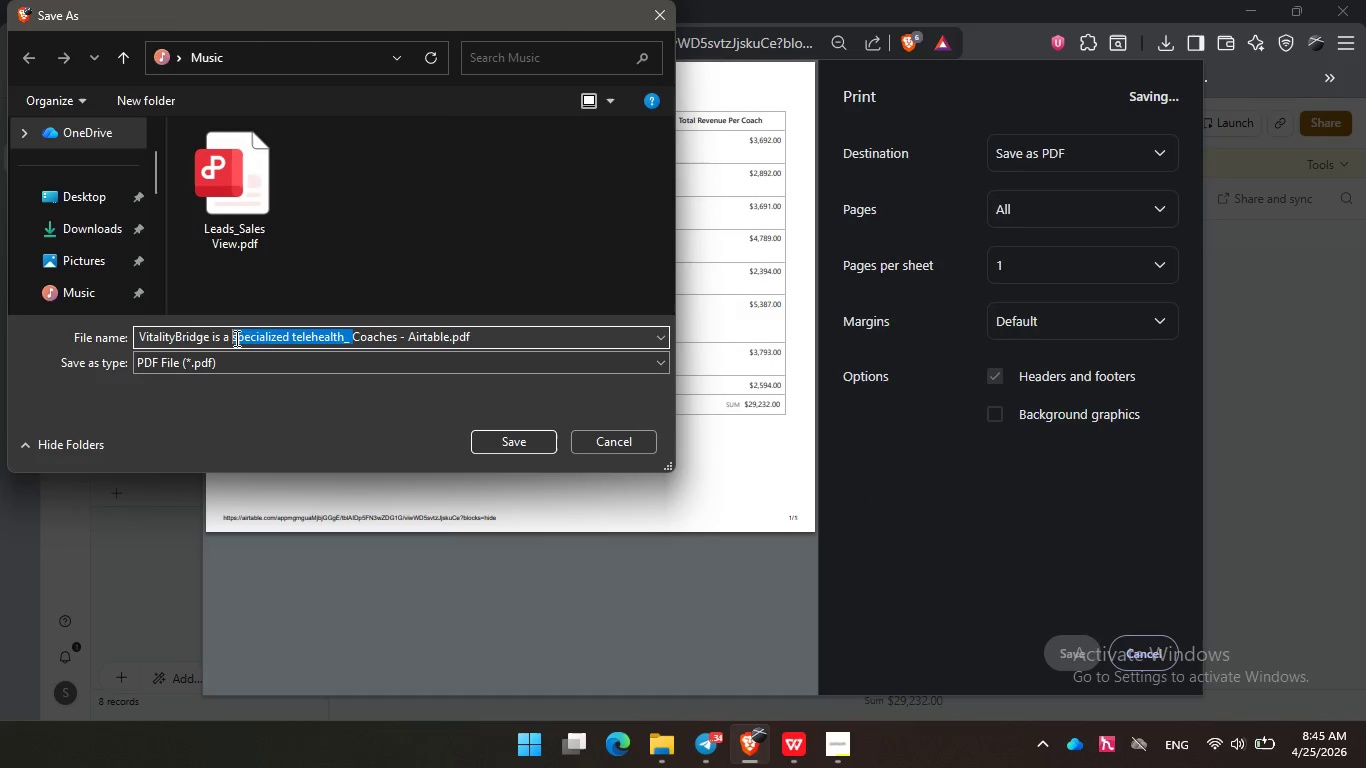 
left_click_drag(start_coordinate=[351, 339], to_coordinate=[137, 335])
 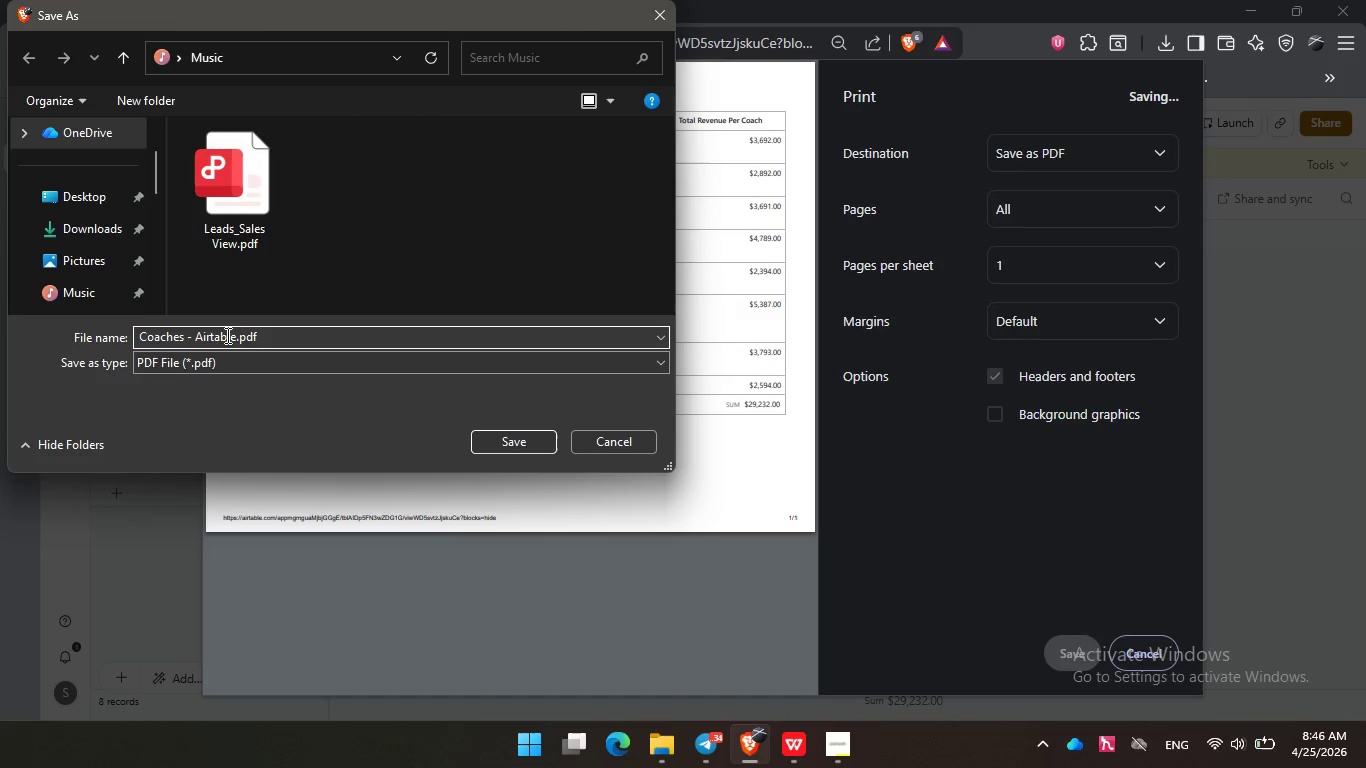 
key(Backspace)
 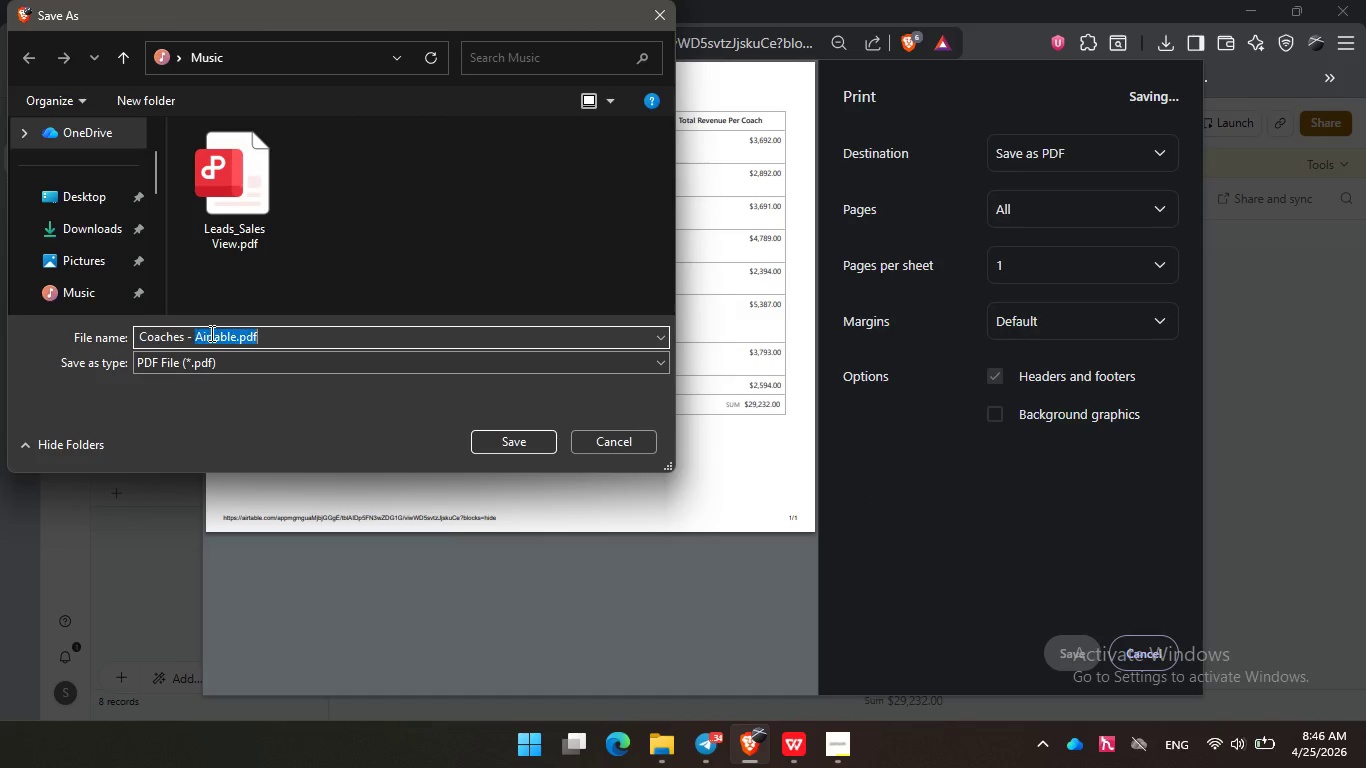 
double_click([210, 333])
 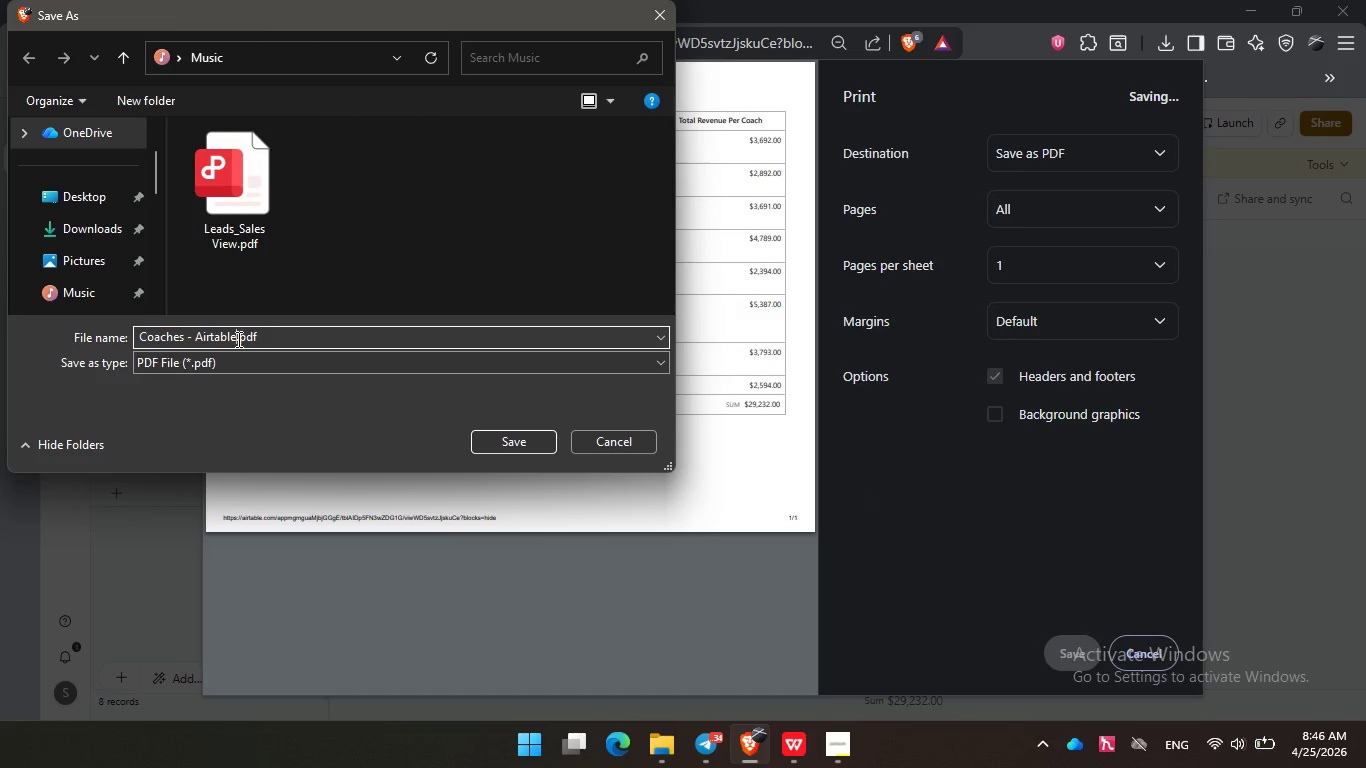 
double_click([237, 339])
 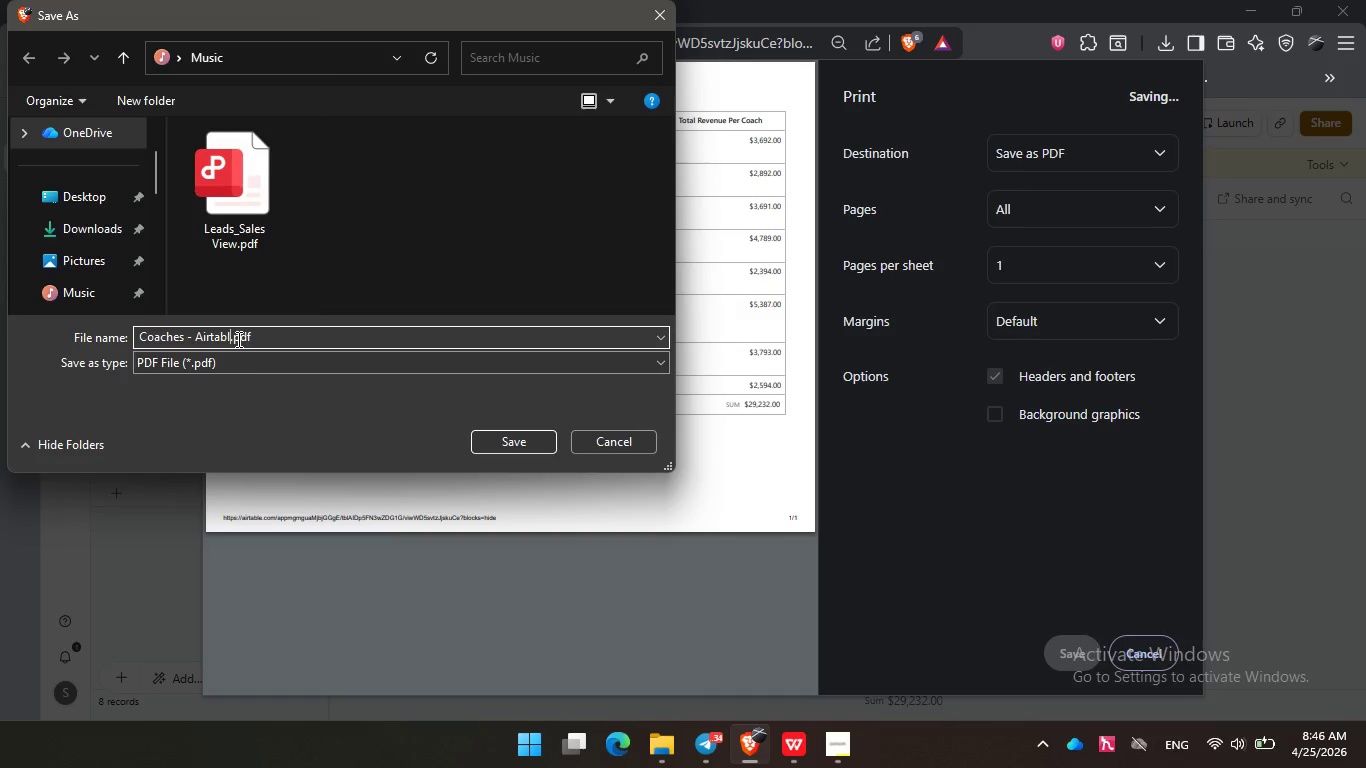 
hold_key(key=Backspace, duration=0.62)
 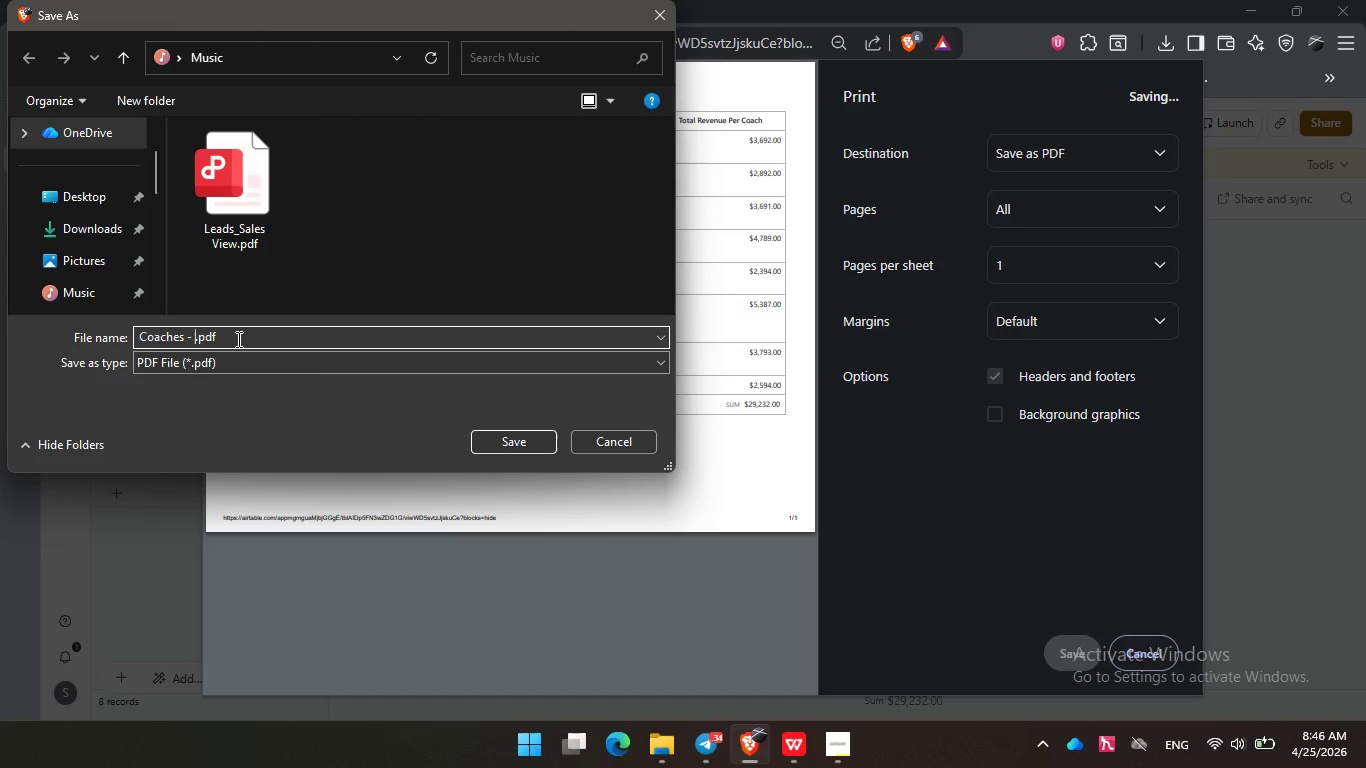 
key(Backspace)
key(Backspace)
key(Backspace)
key(Backspace)
key(Backspace)
type(View)
 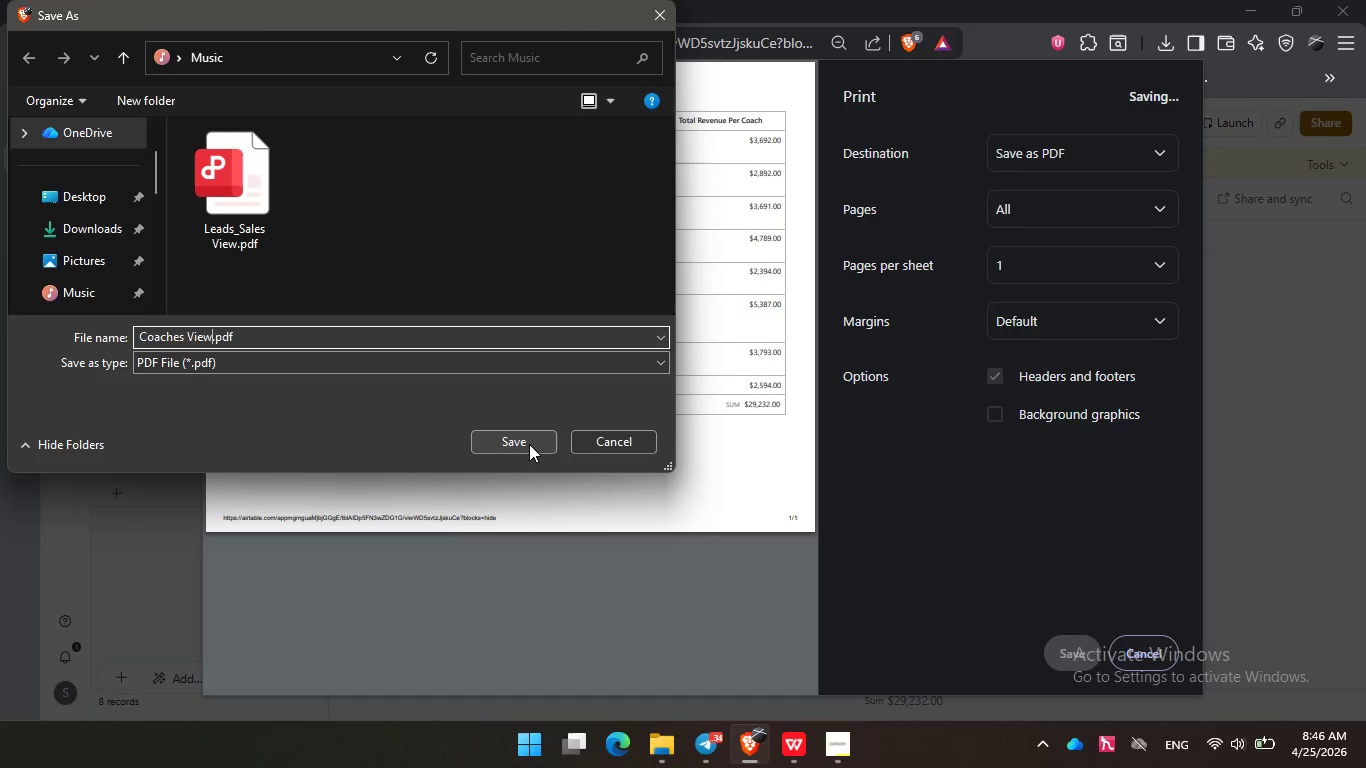 
left_click([533, 442])
 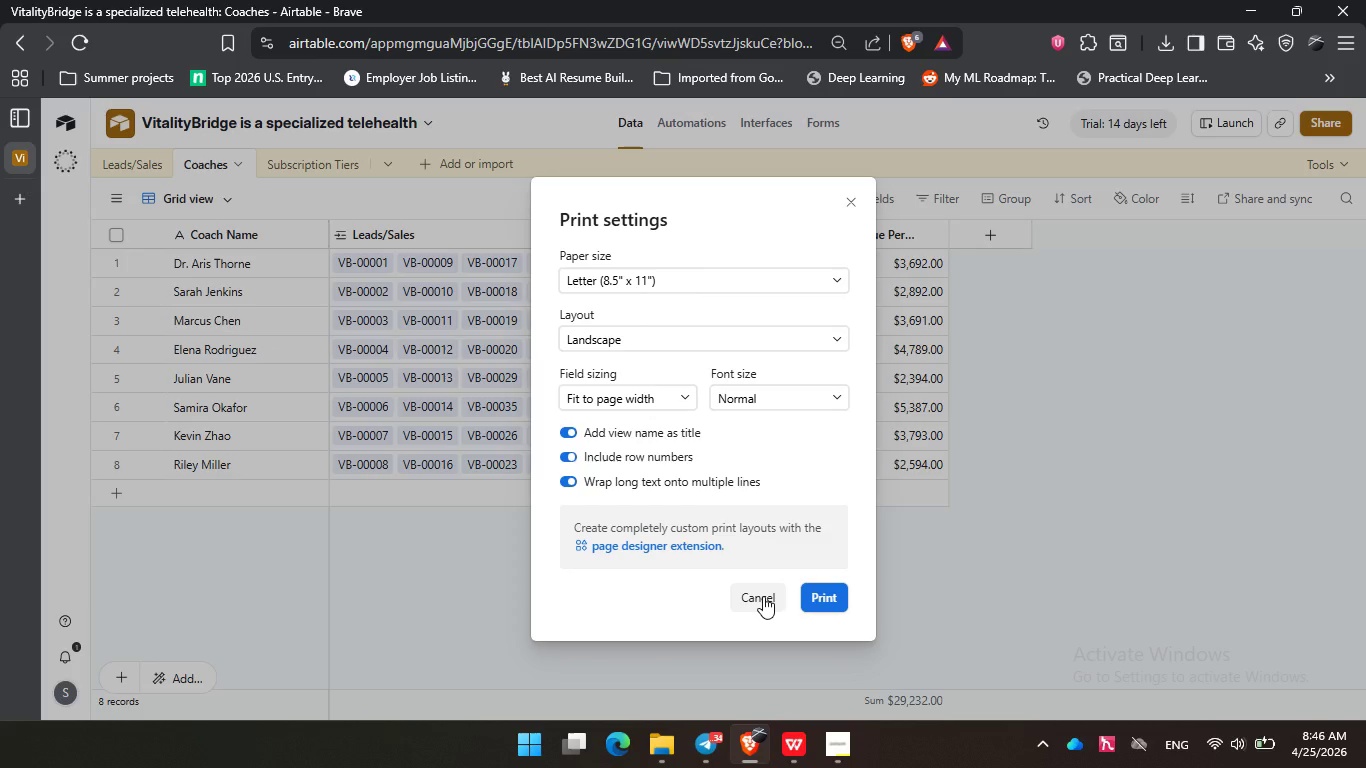 
left_click([763, 596])
 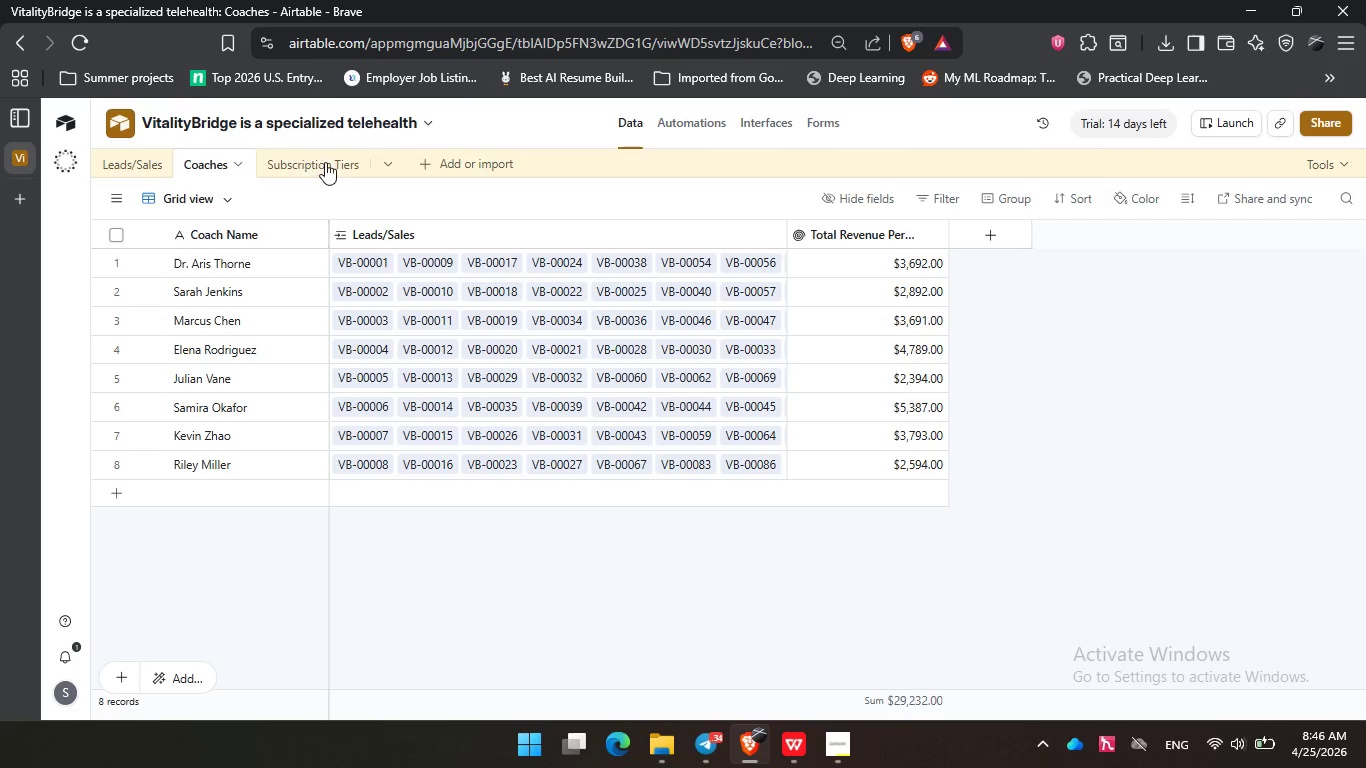 
left_click([326, 162])
 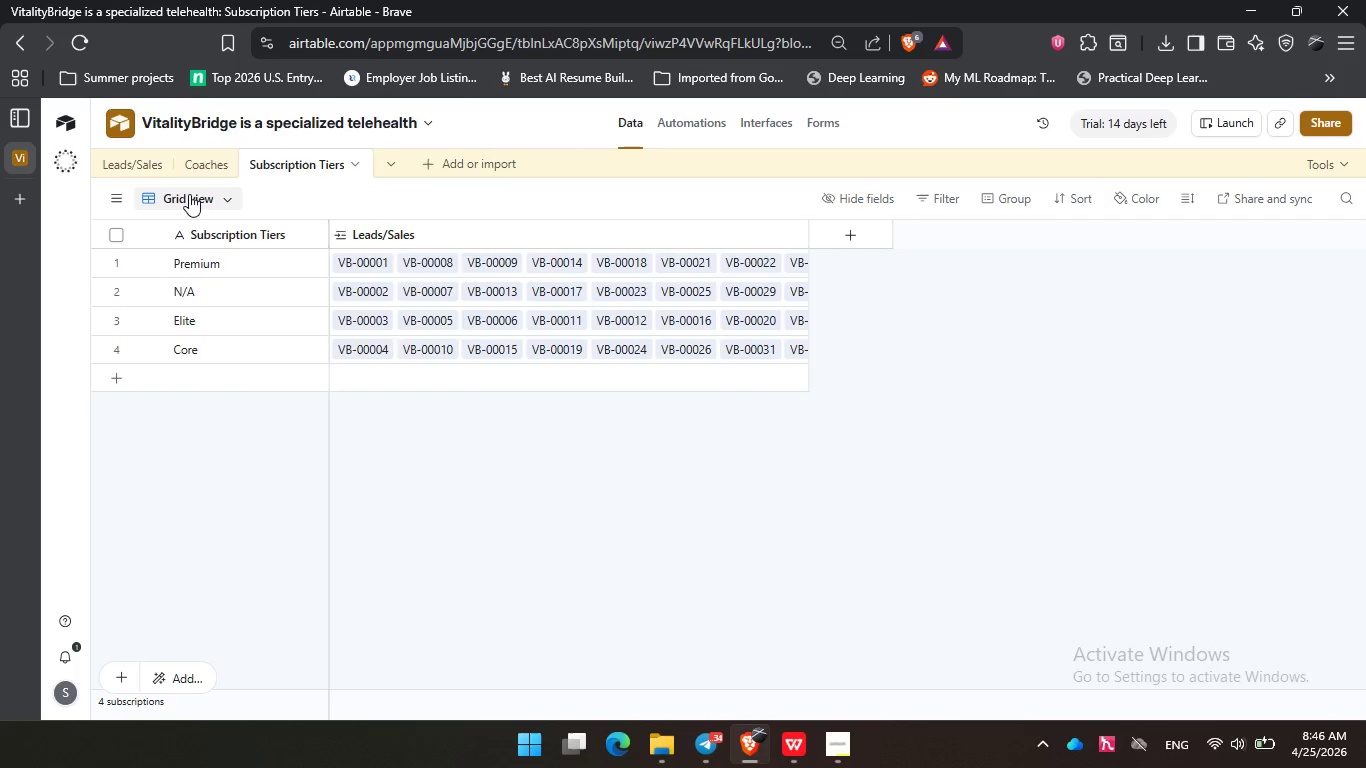 
wait(7.52)
 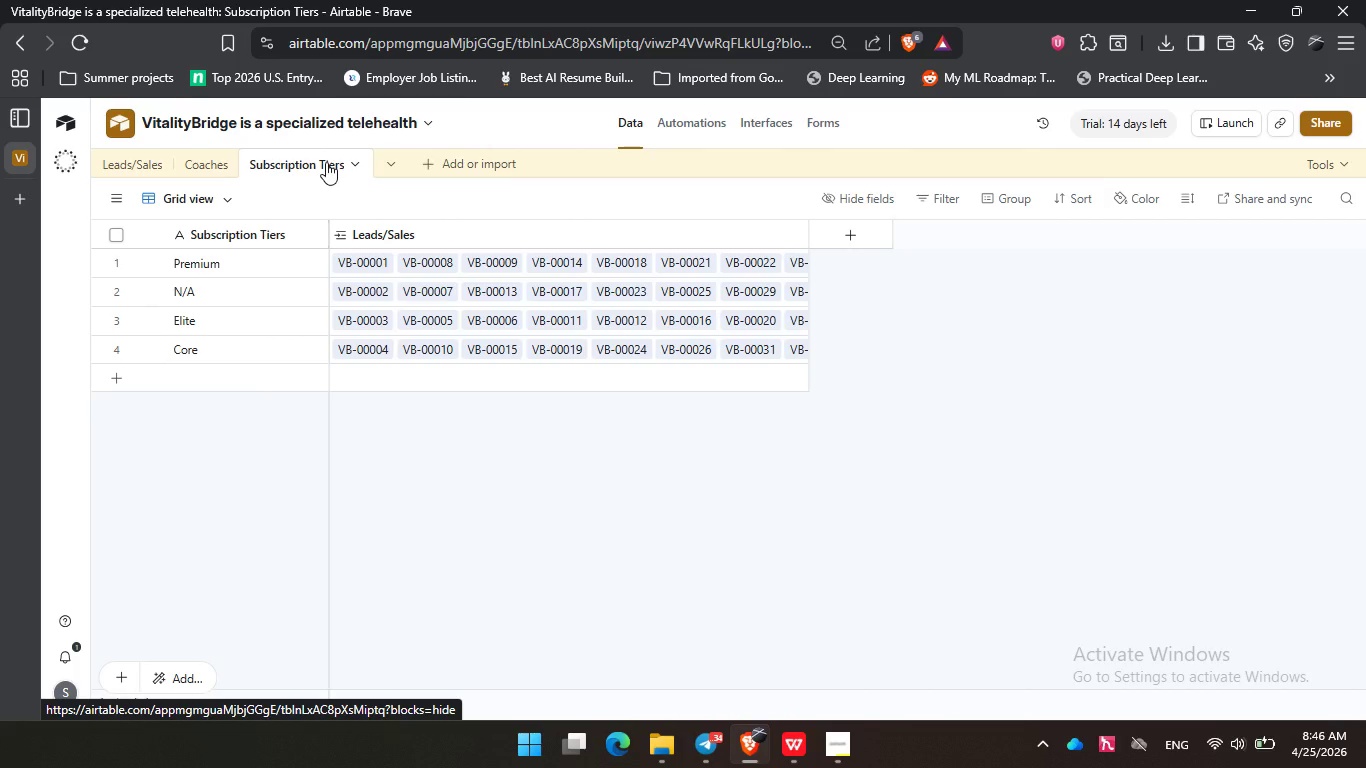 
left_click([273, 460])
 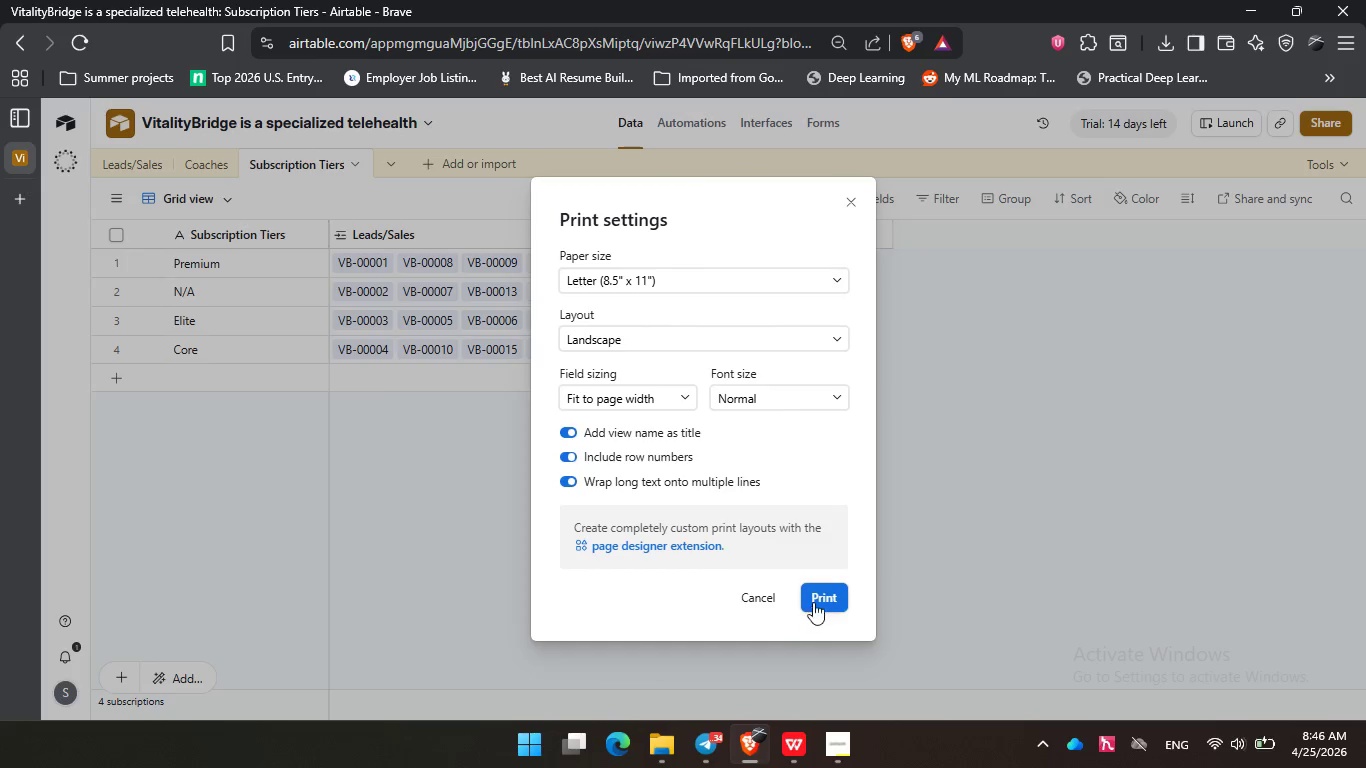 
left_click([815, 601])
 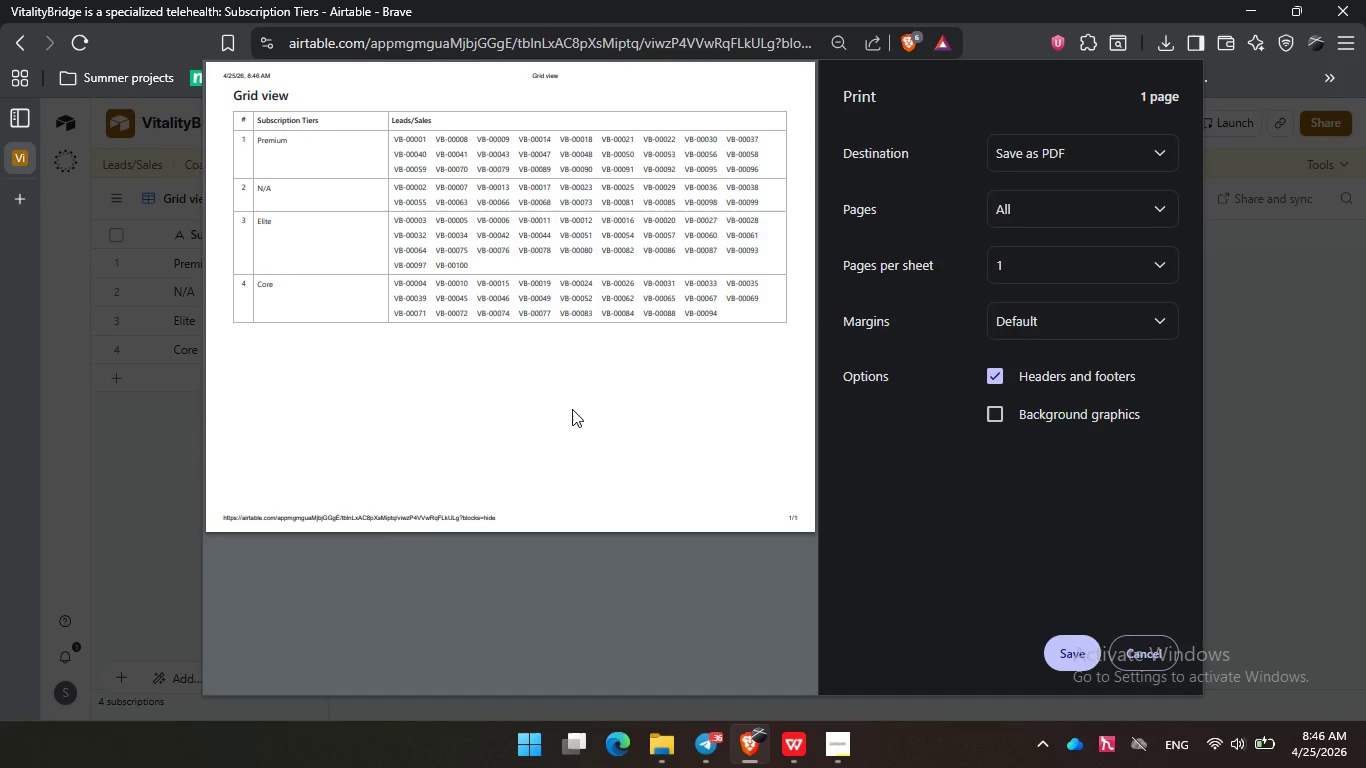 
wait(32.81)
 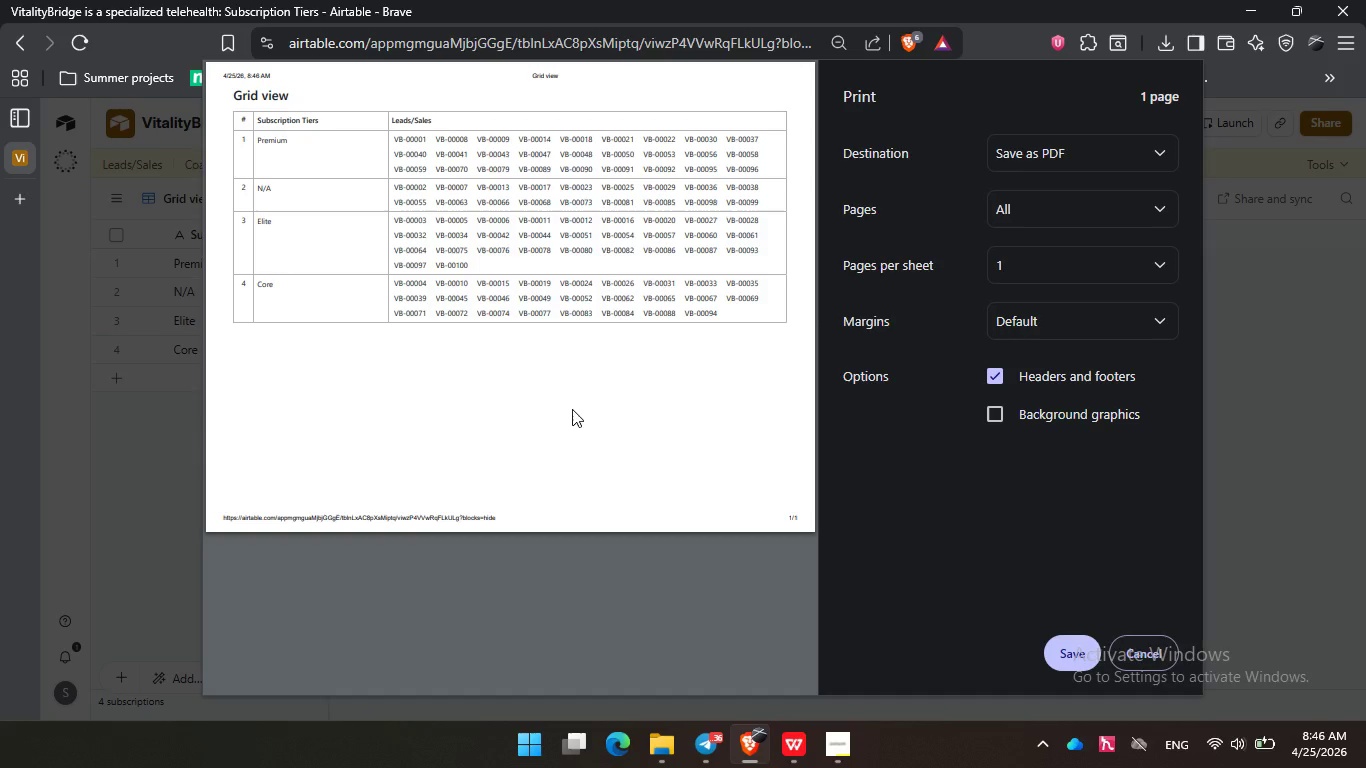 
left_click([1083, 663])
 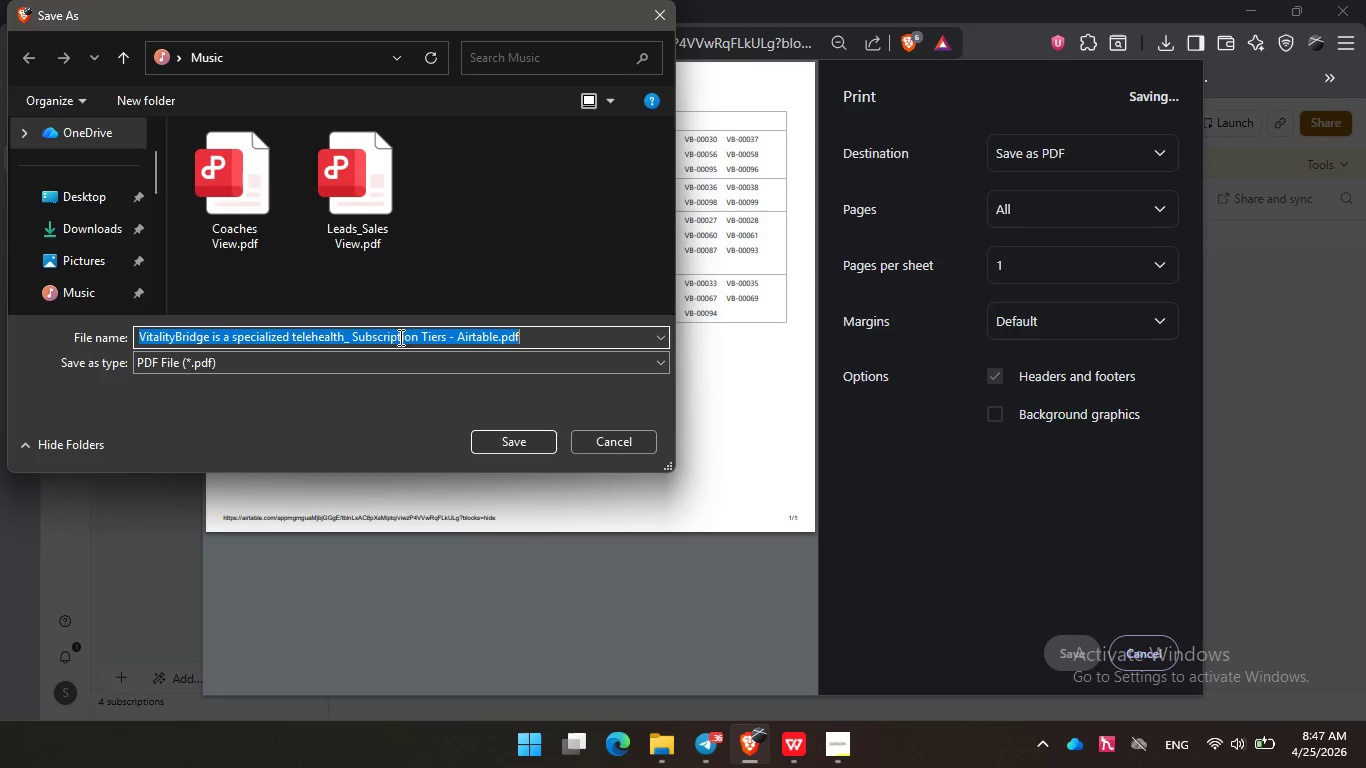 
left_click([435, 341])
 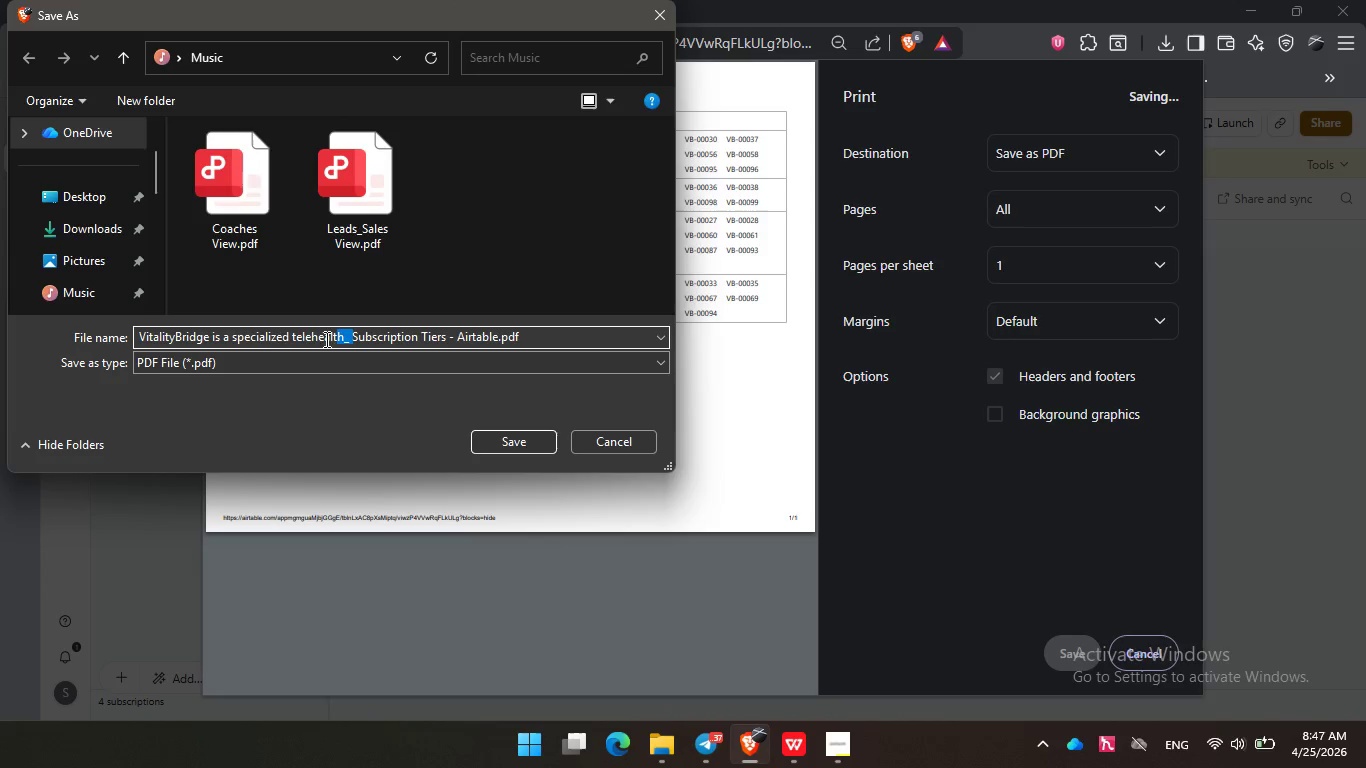 
left_click_drag(start_coordinate=[353, 339], to_coordinate=[106, 325])
 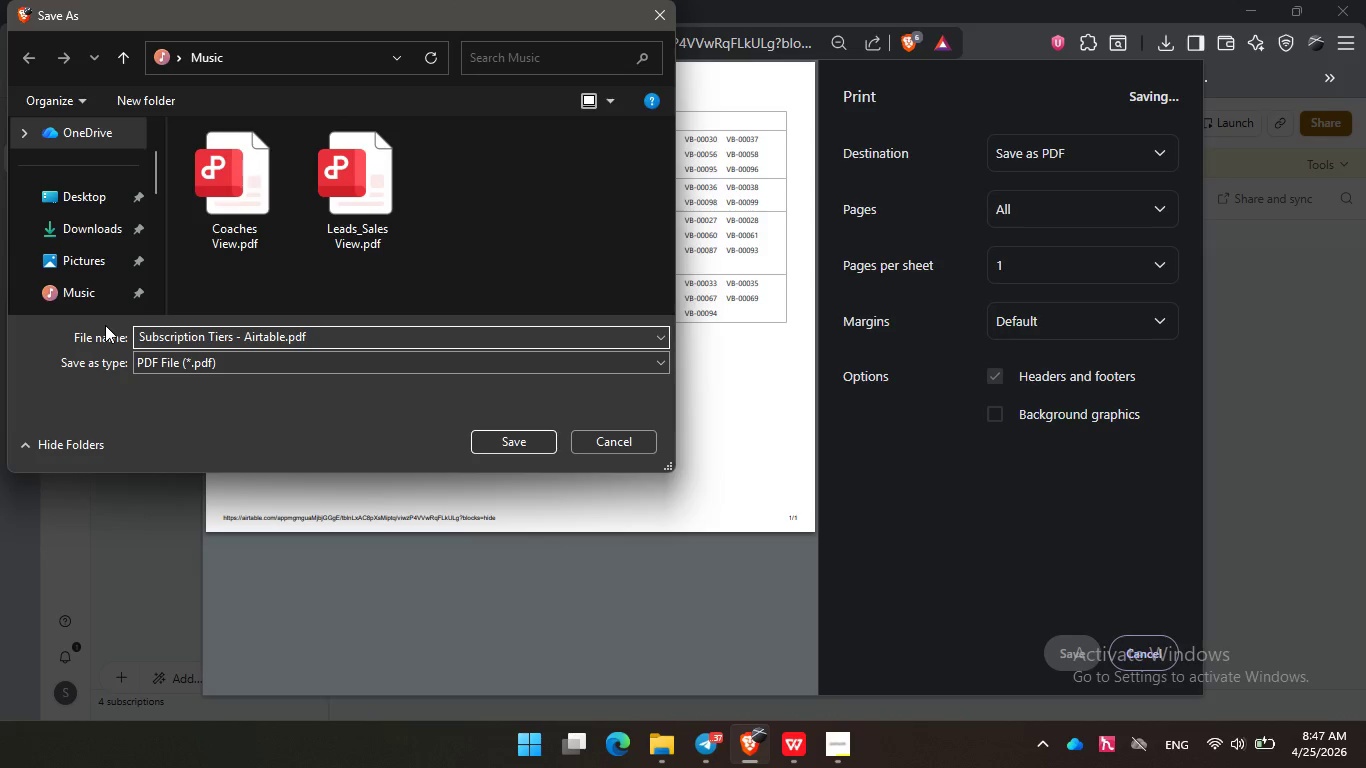 
key(Backspace)
 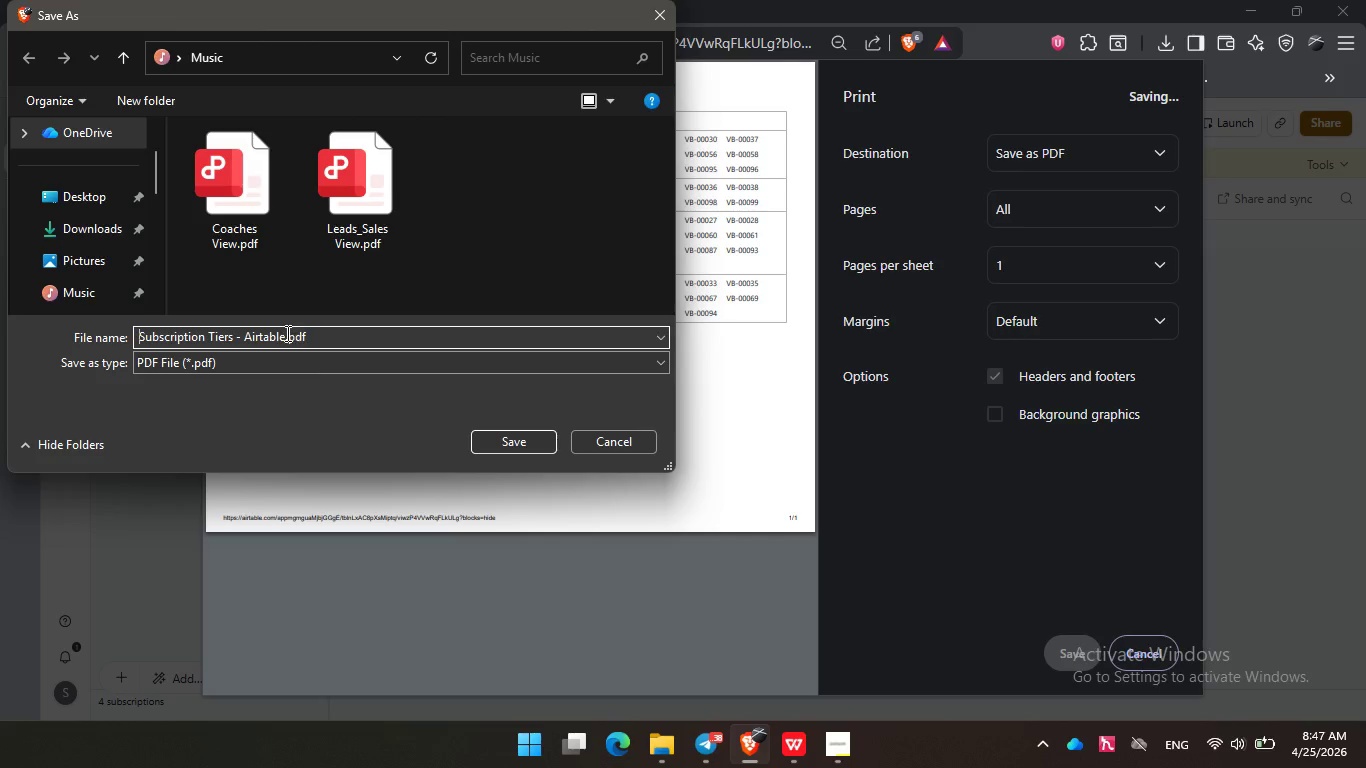 
left_click([286, 333])
 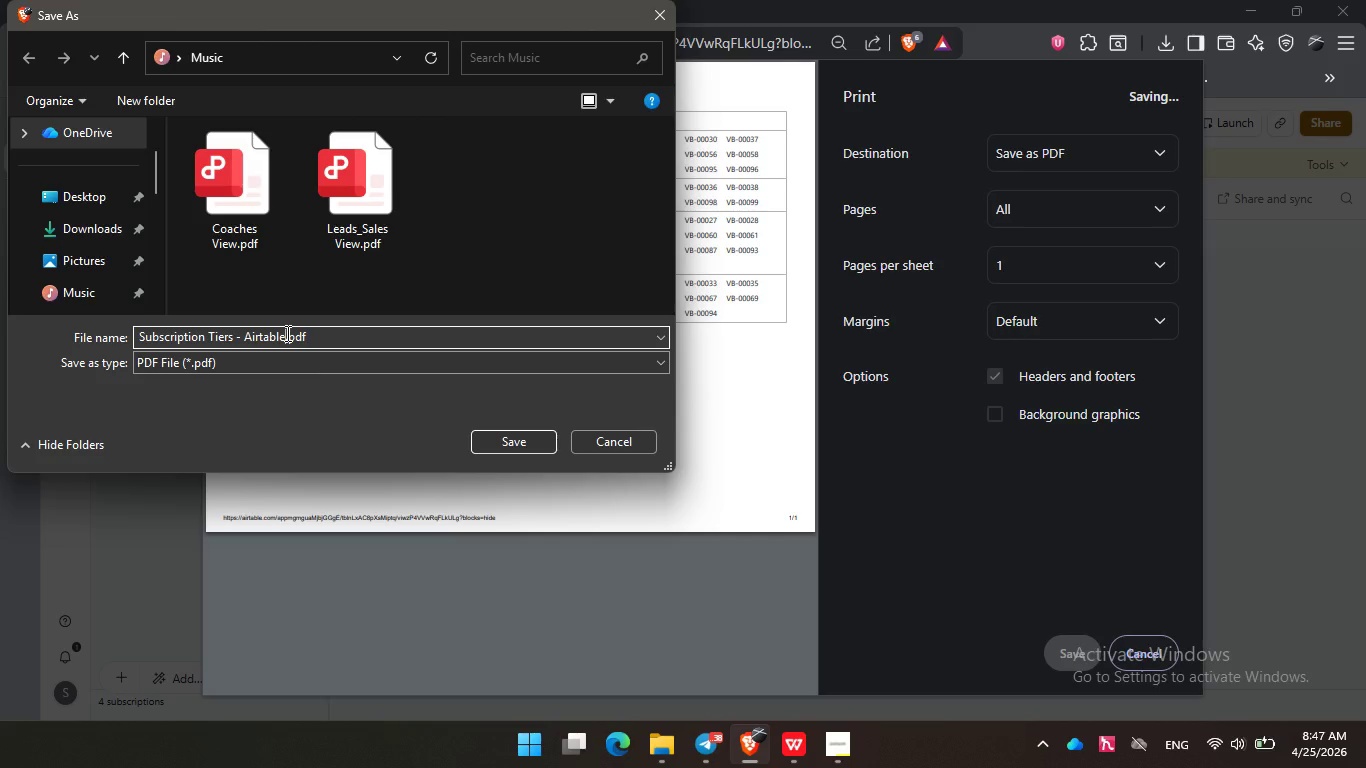 
key(Backspace)
 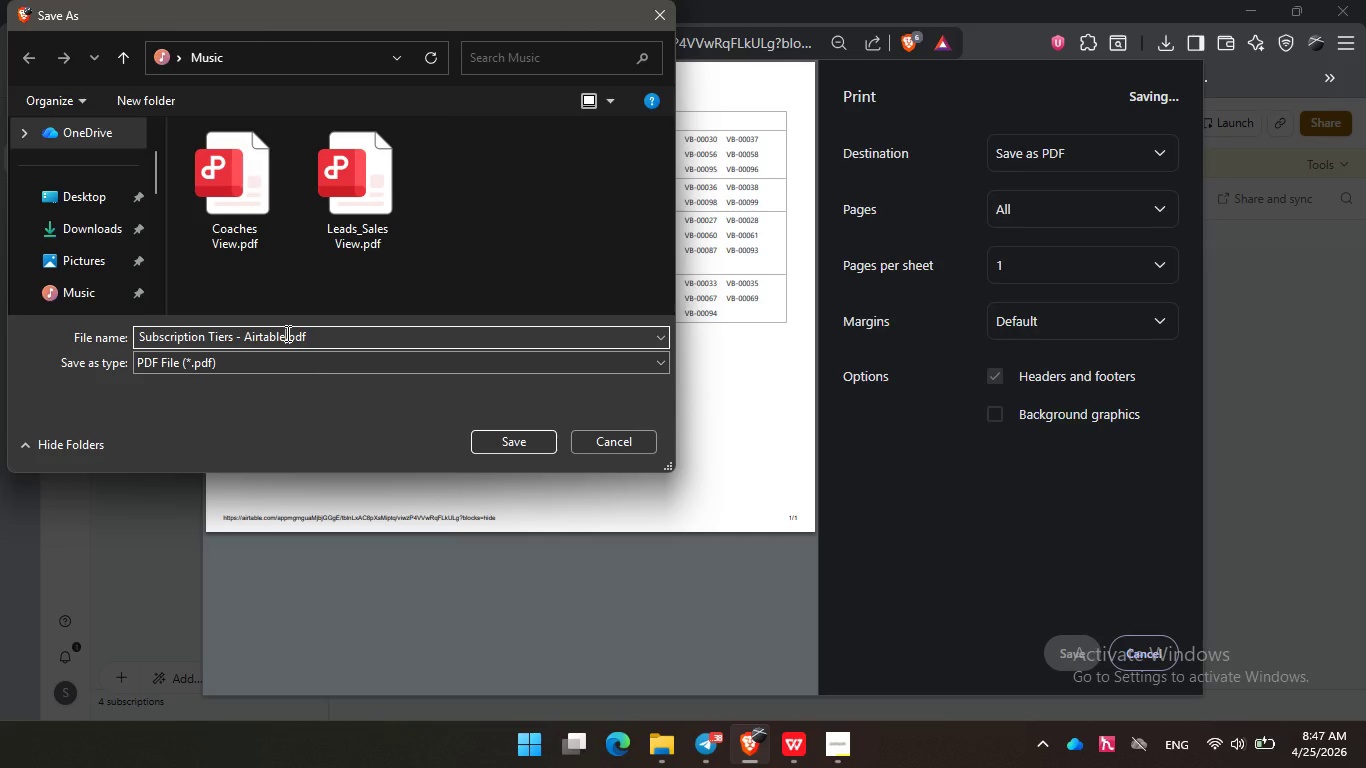 
key(Backspace)
 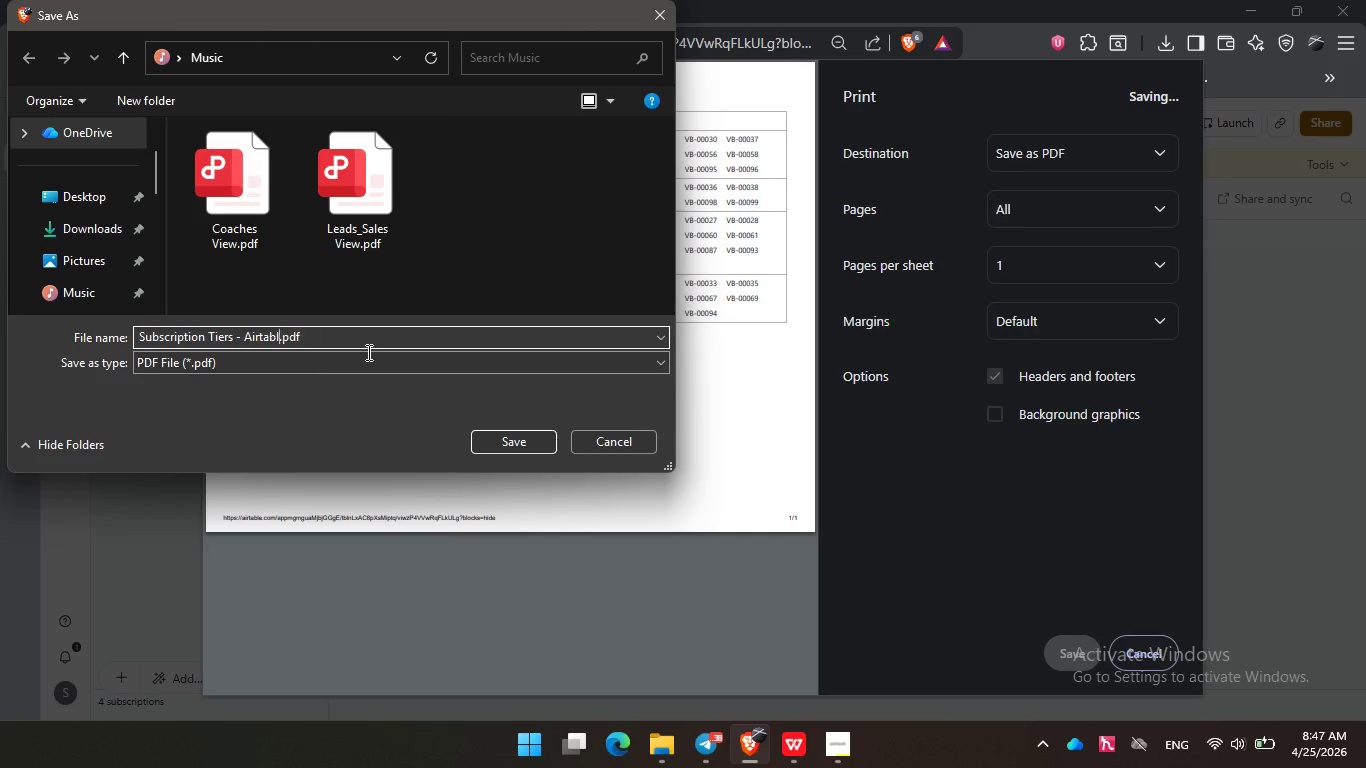 
key(Backspace)
 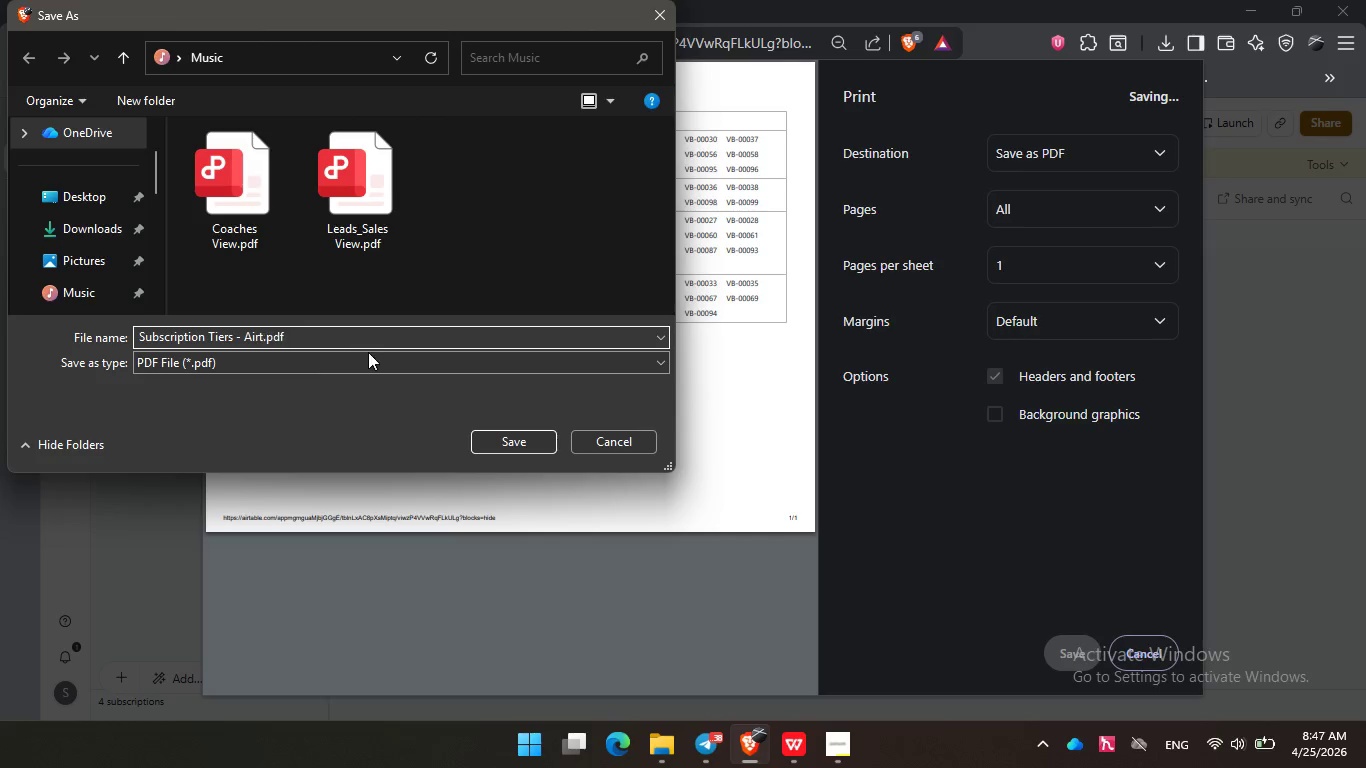 
key(Backspace)
 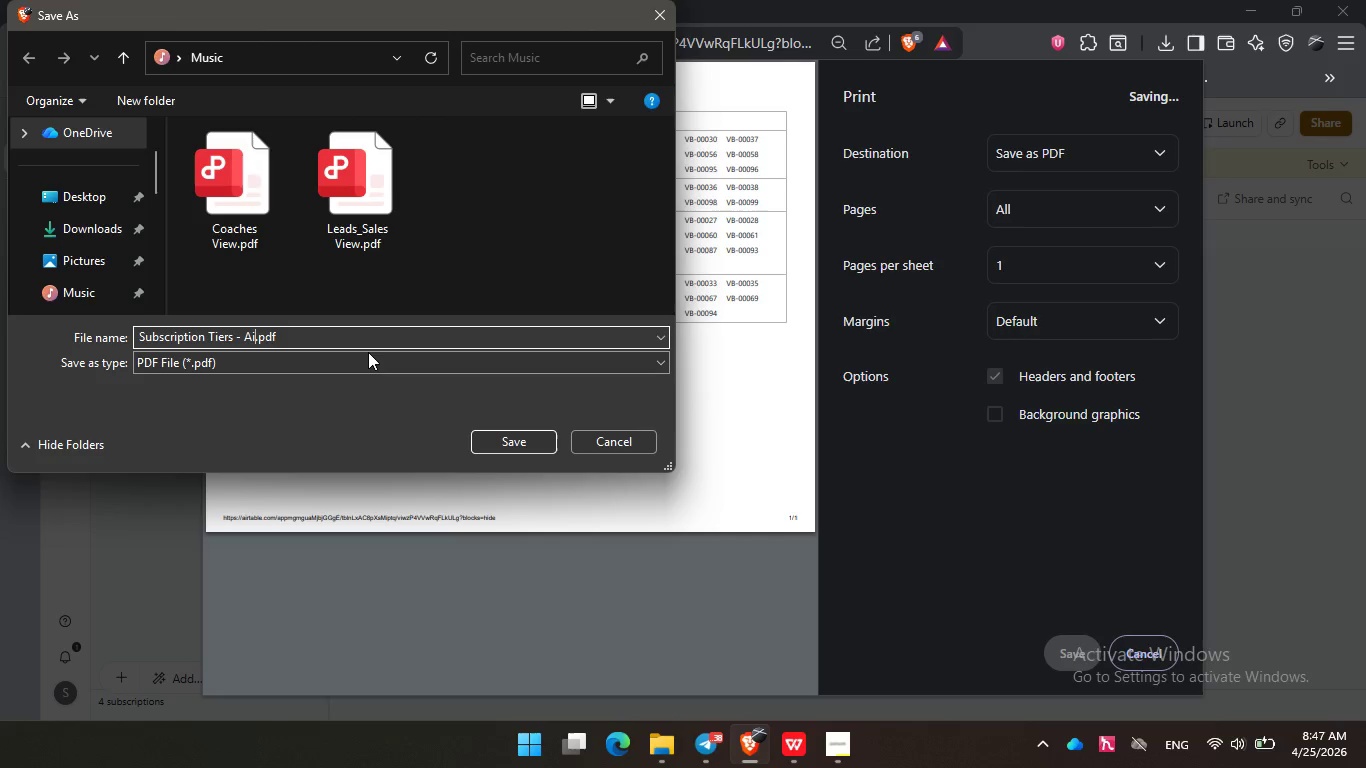 
key(Backspace)
 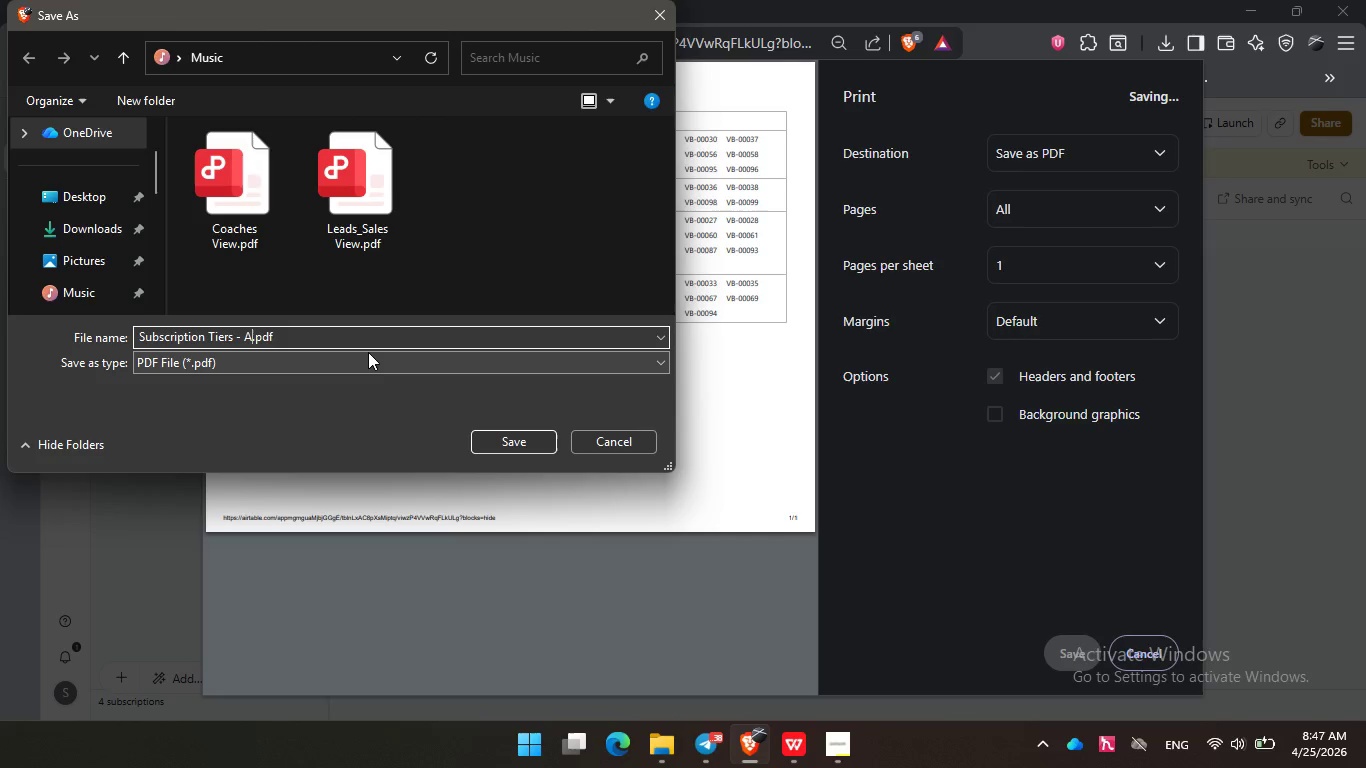 
key(Backspace)
key(Backspace)
key(Backspace)
key(Backspace)
key(Backspace)
type(view)
 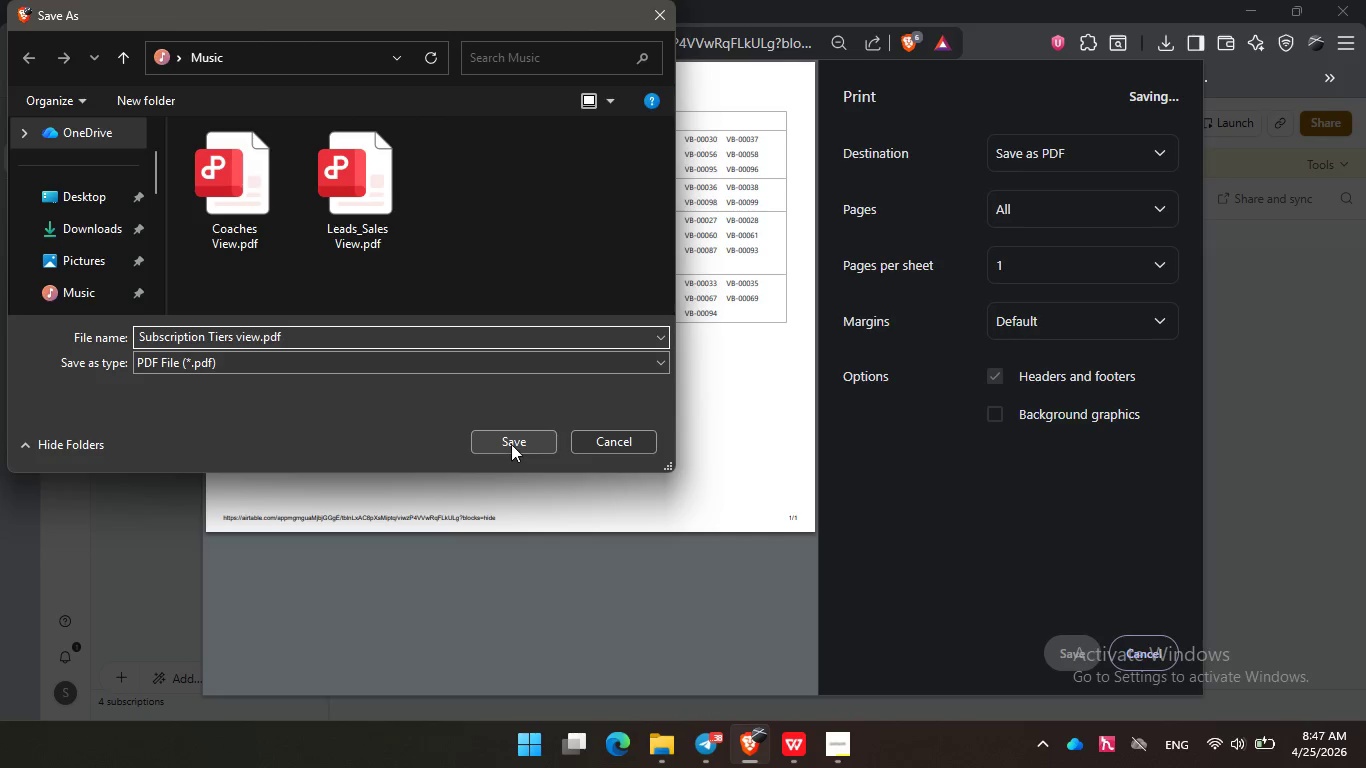 
left_click([511, 444])
 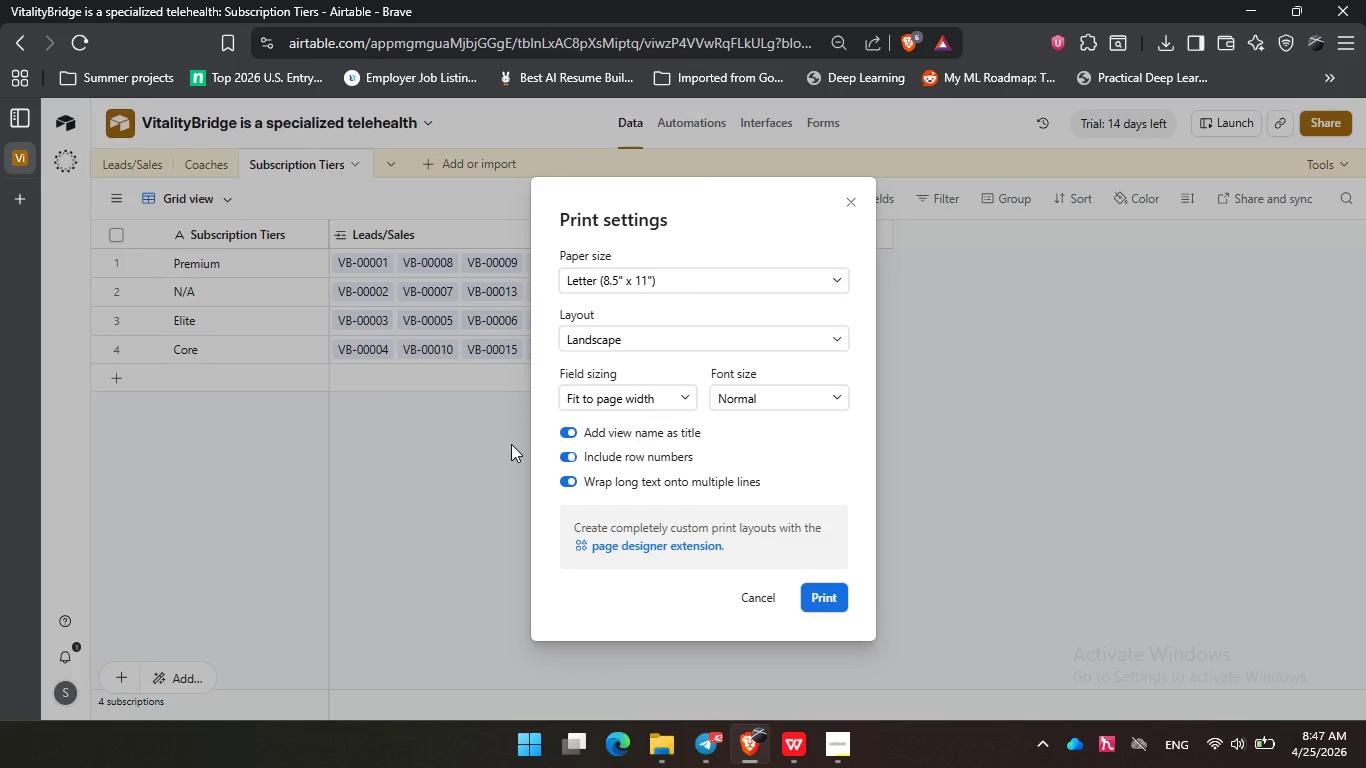 
wait(29.06)
 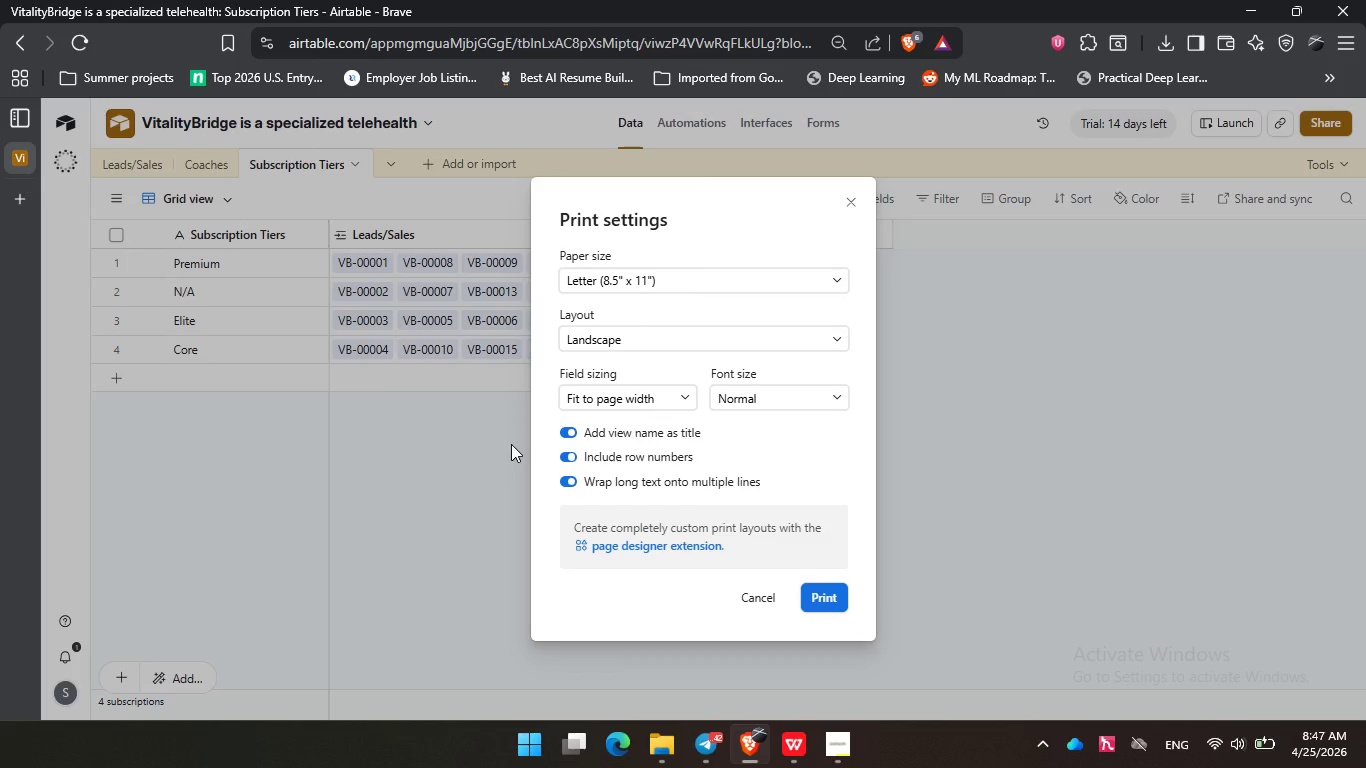 
left_click([662, 752])
 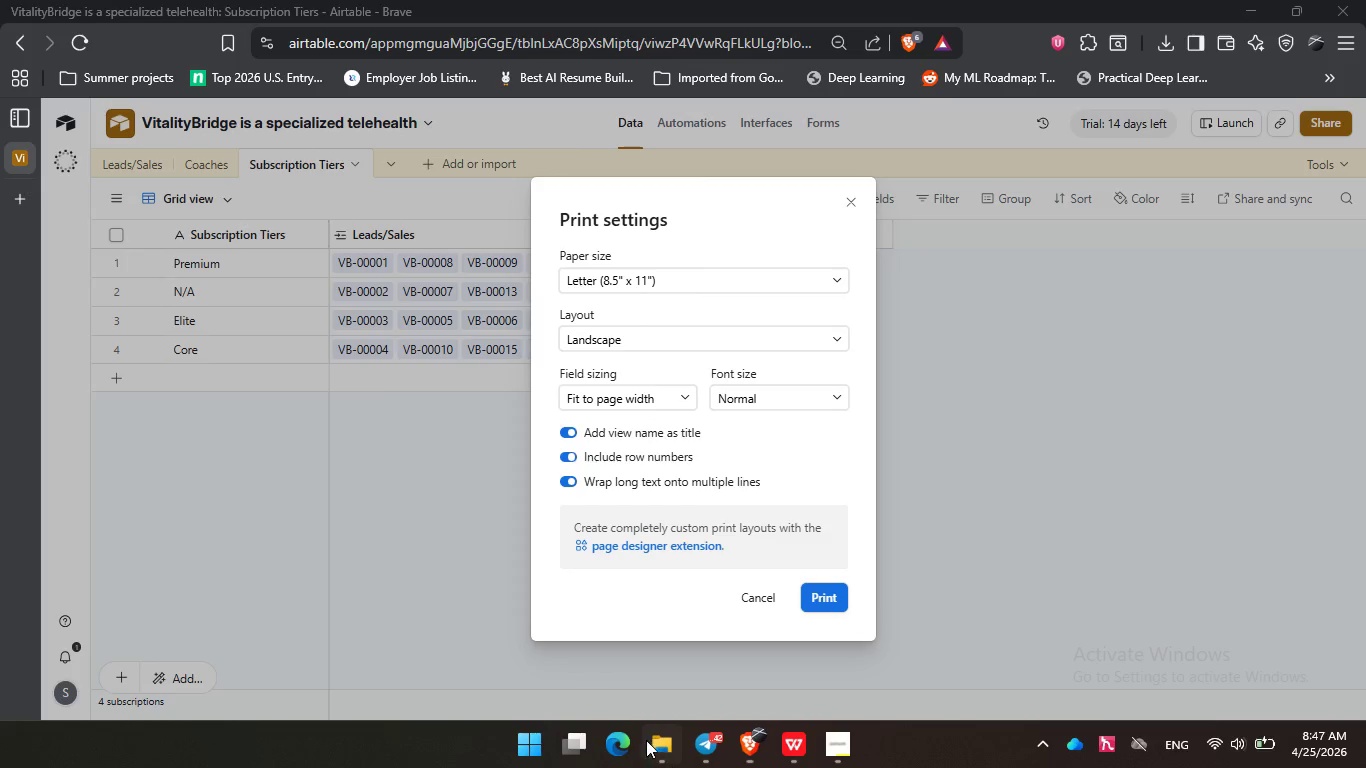 
mouse_move([665, 721])
 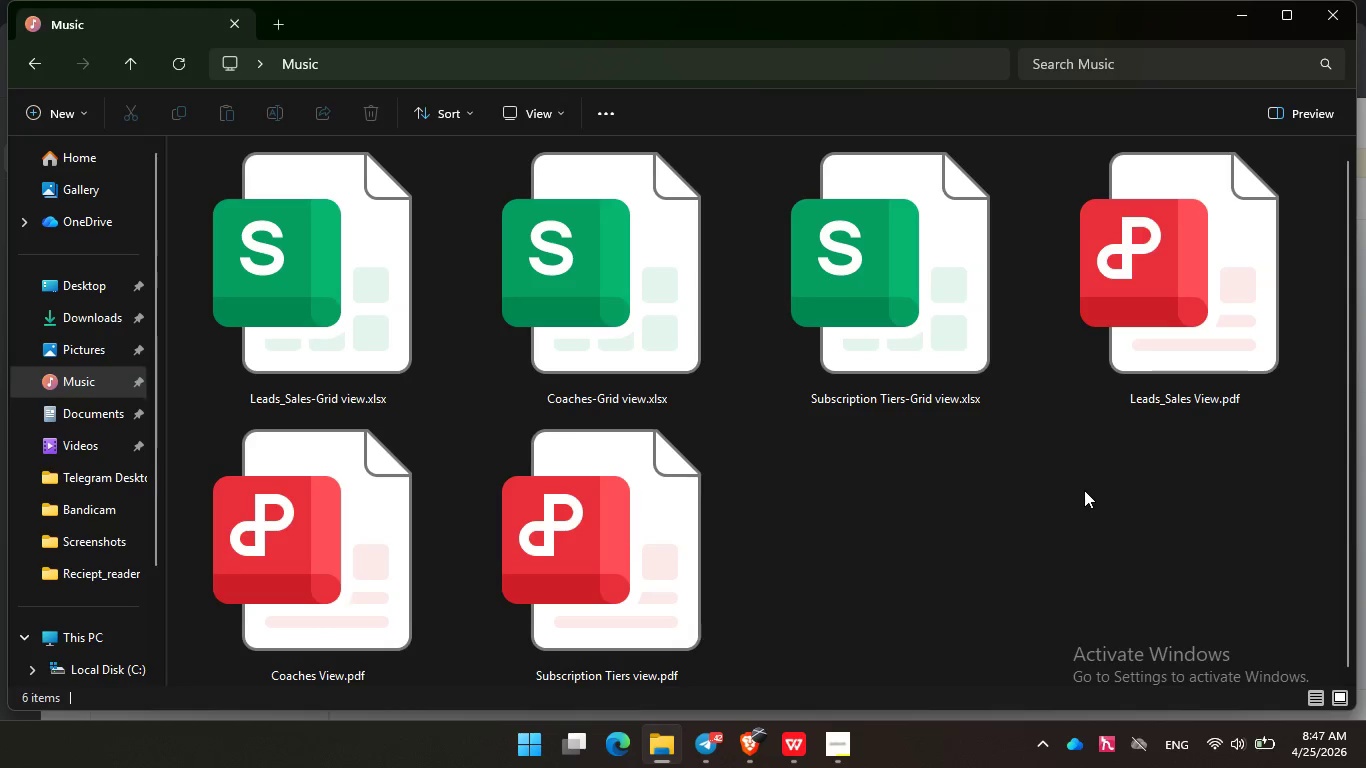 
scroll: coordinate [1084, 490], scroll_direction: down, amount: 2.0
 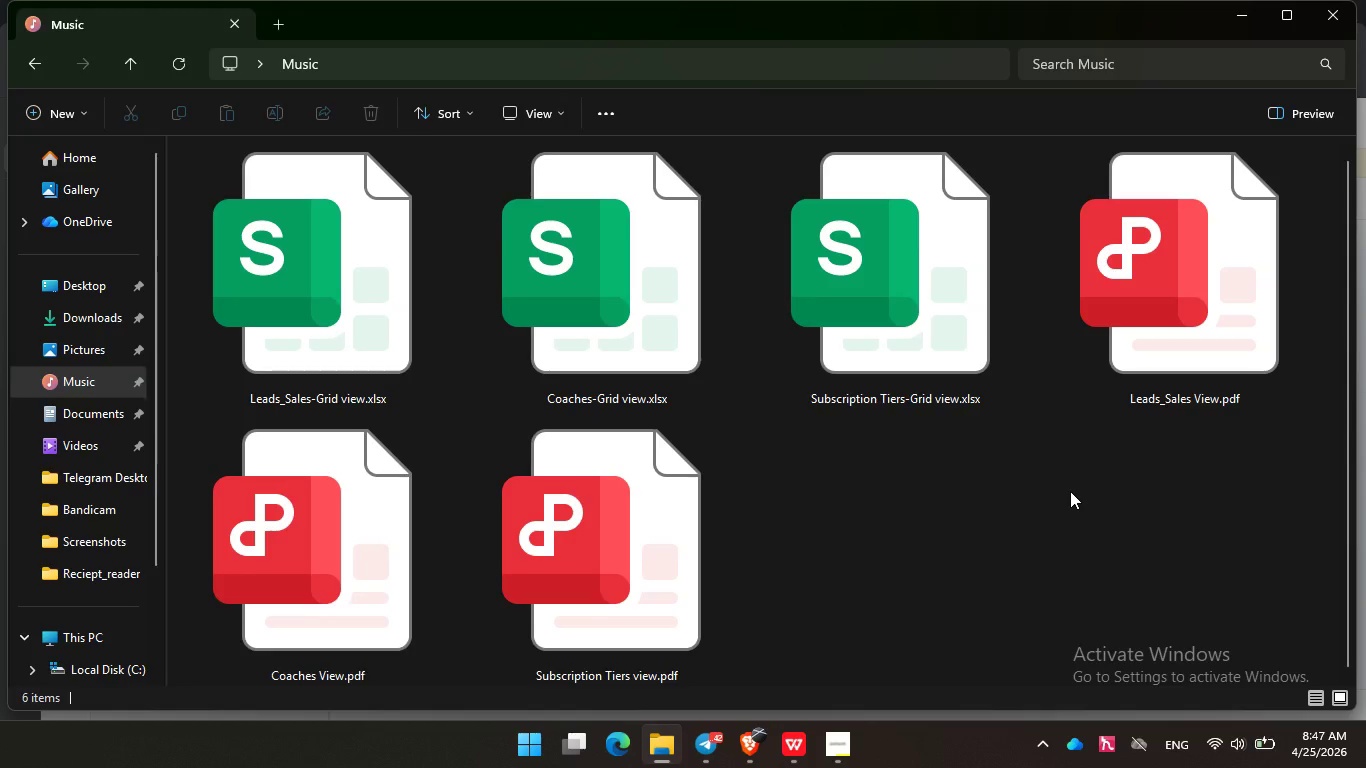 
scroll: coordinate [1070, 491], scroll_direction: up, amount: 1.0
 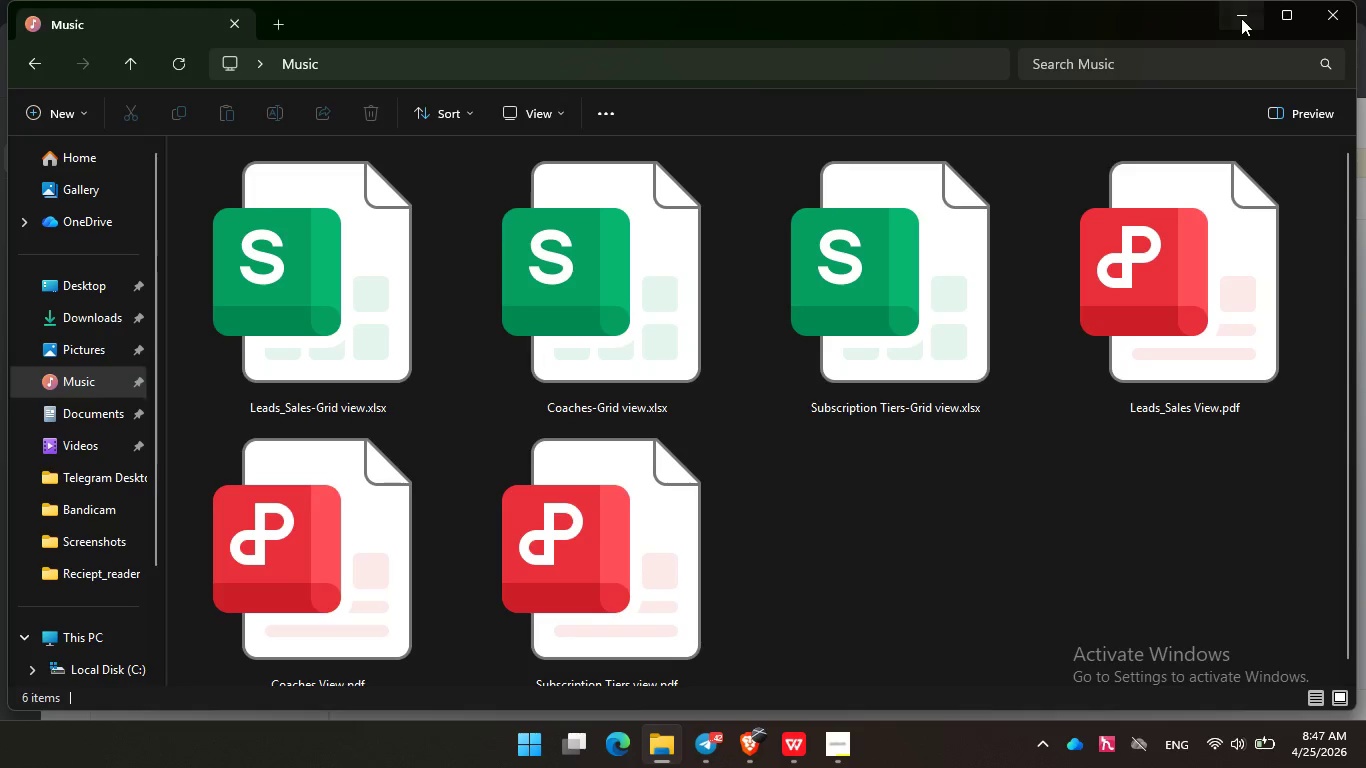 
left_click([1241, 18])
 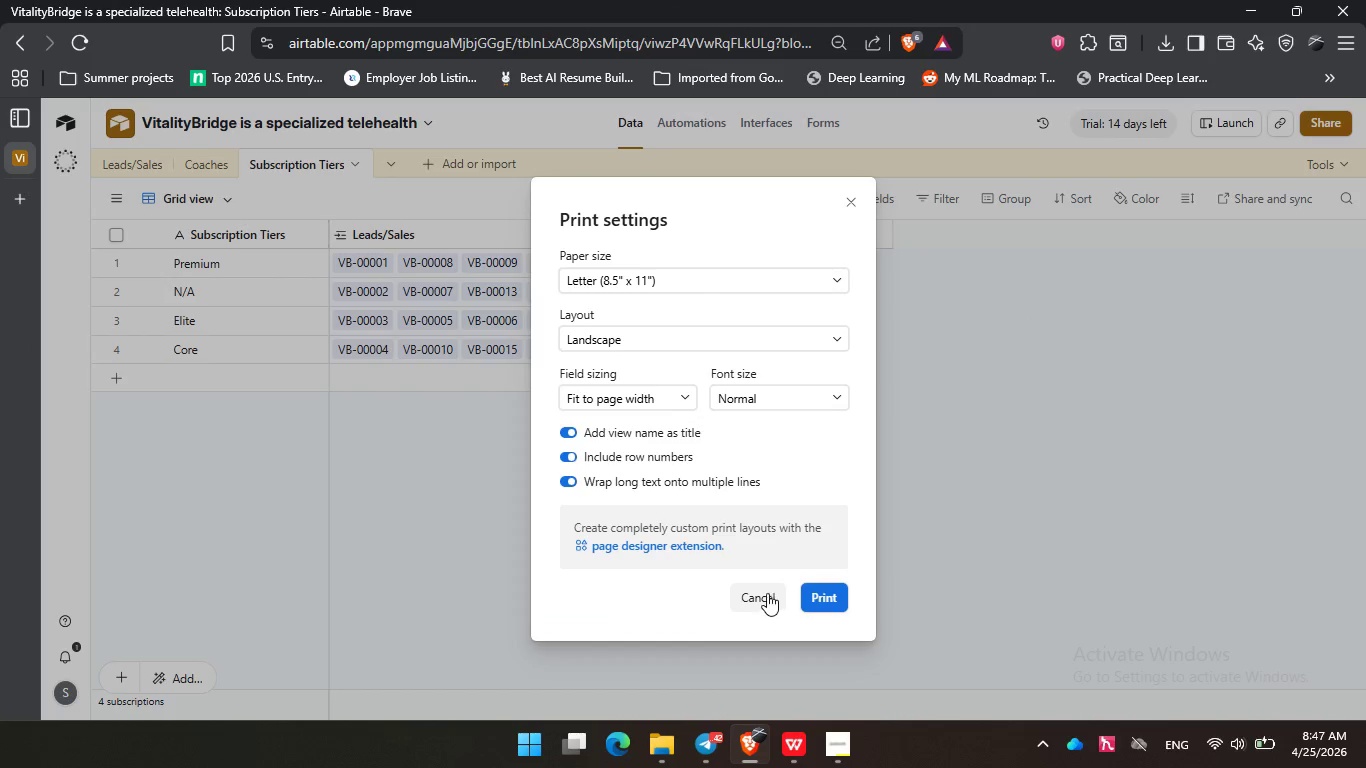 
left_click([767, 593])
 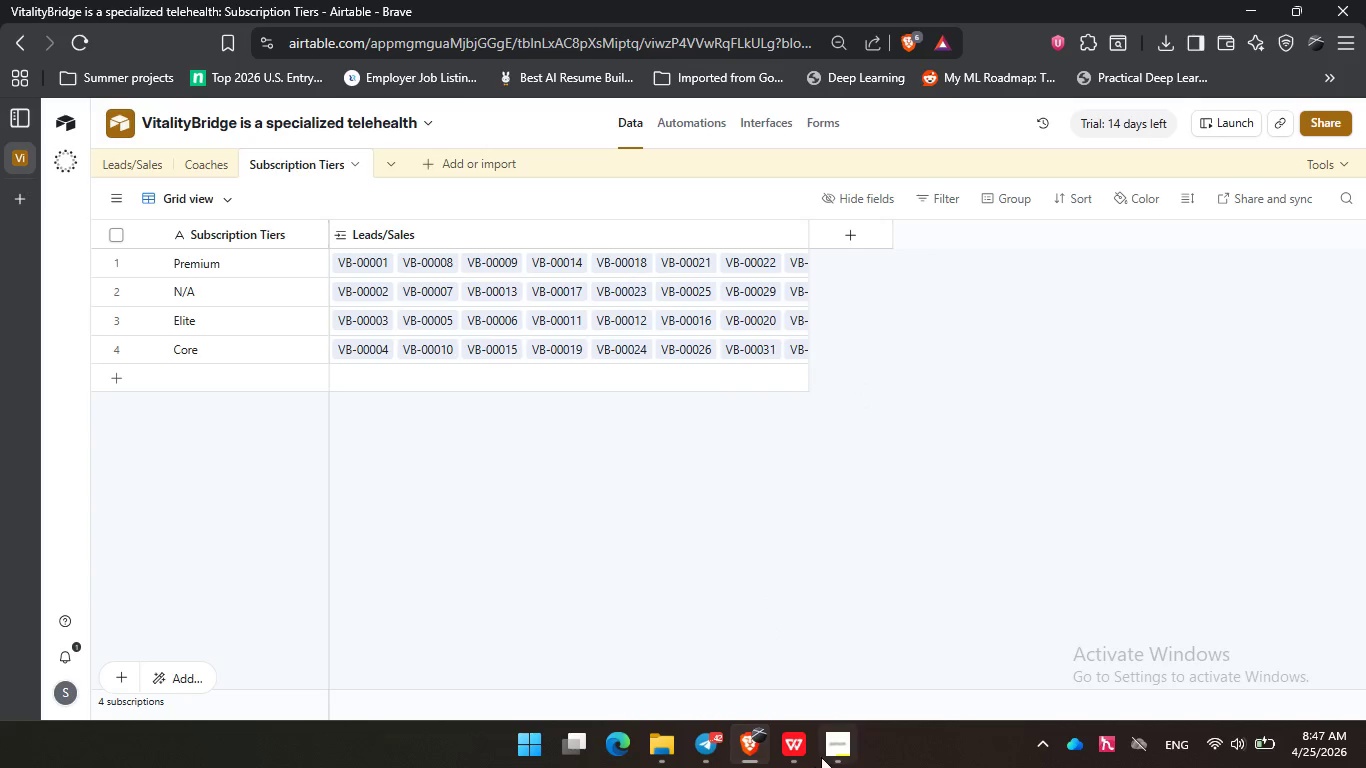 
left_click([798, 751])
 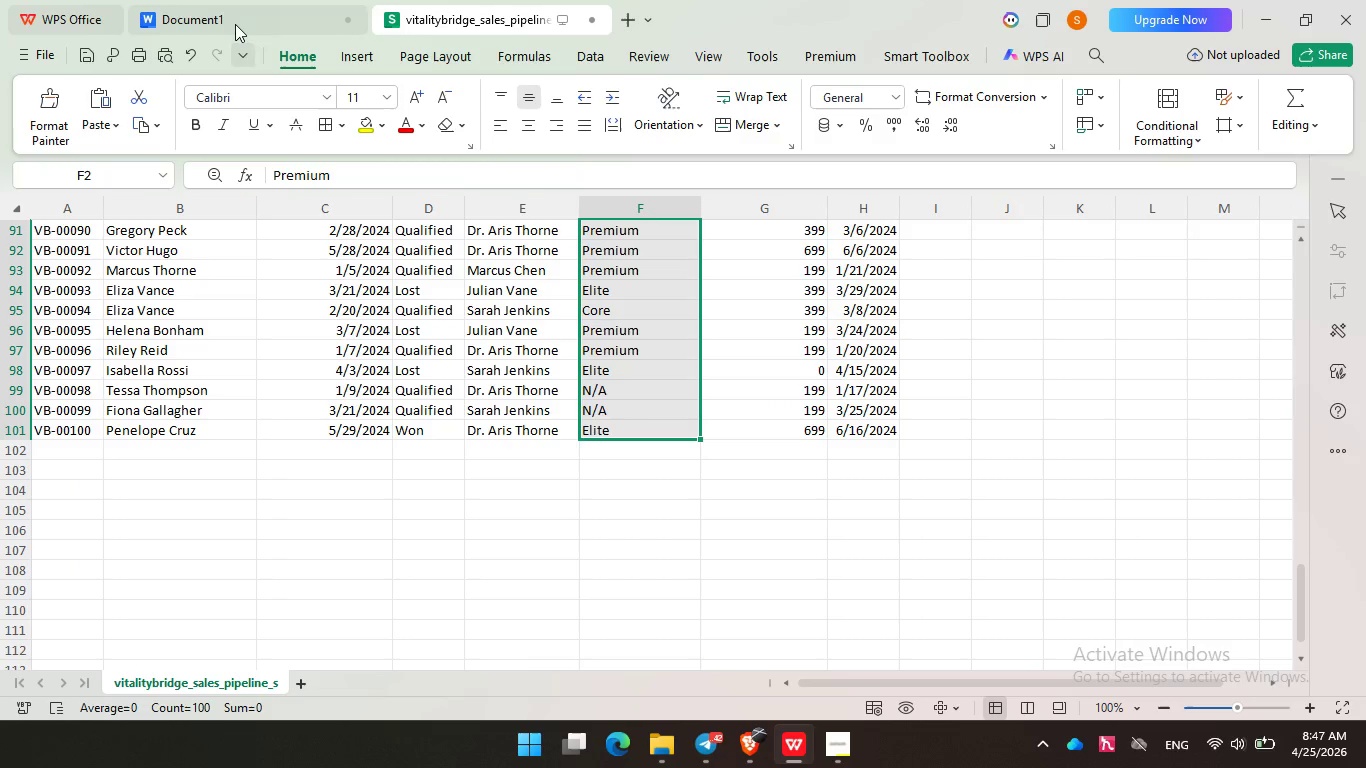 
left_click([235, 23])
 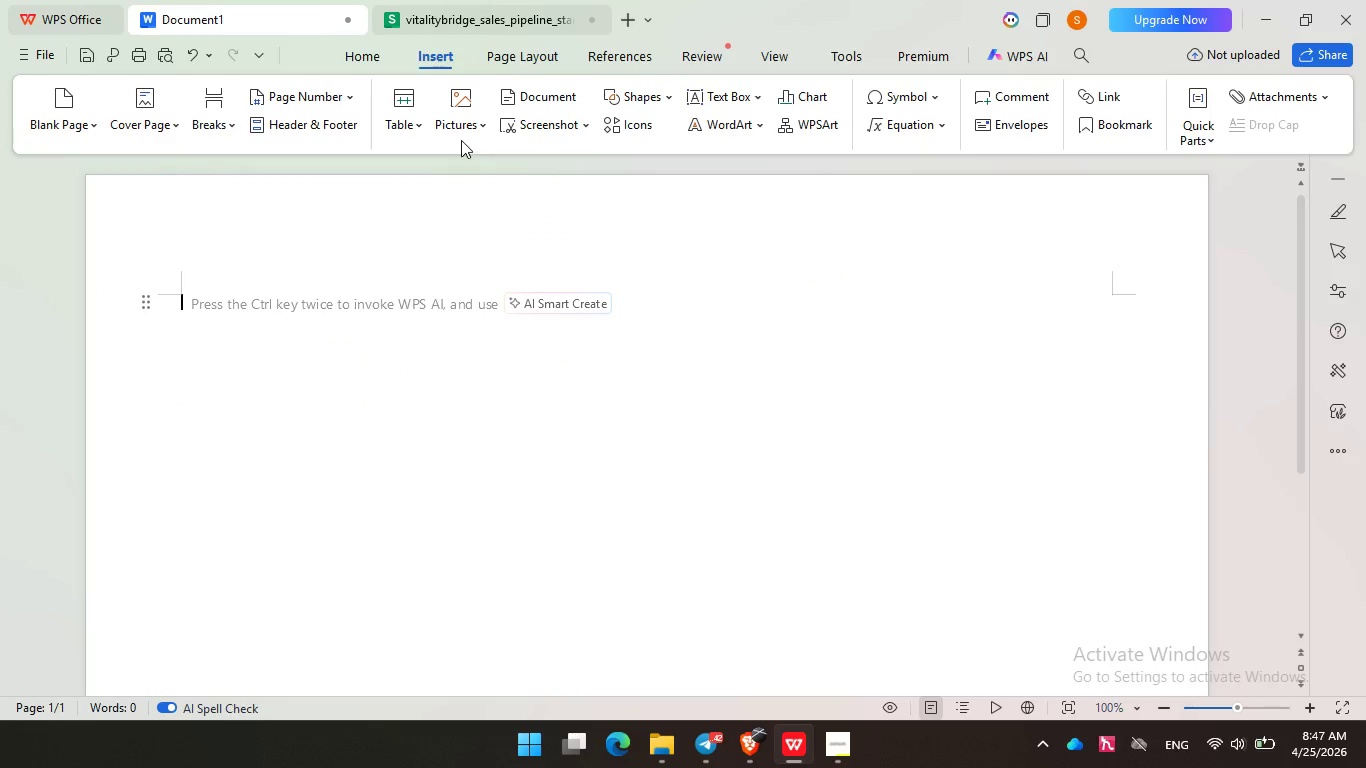 
left_click([459, 122])
 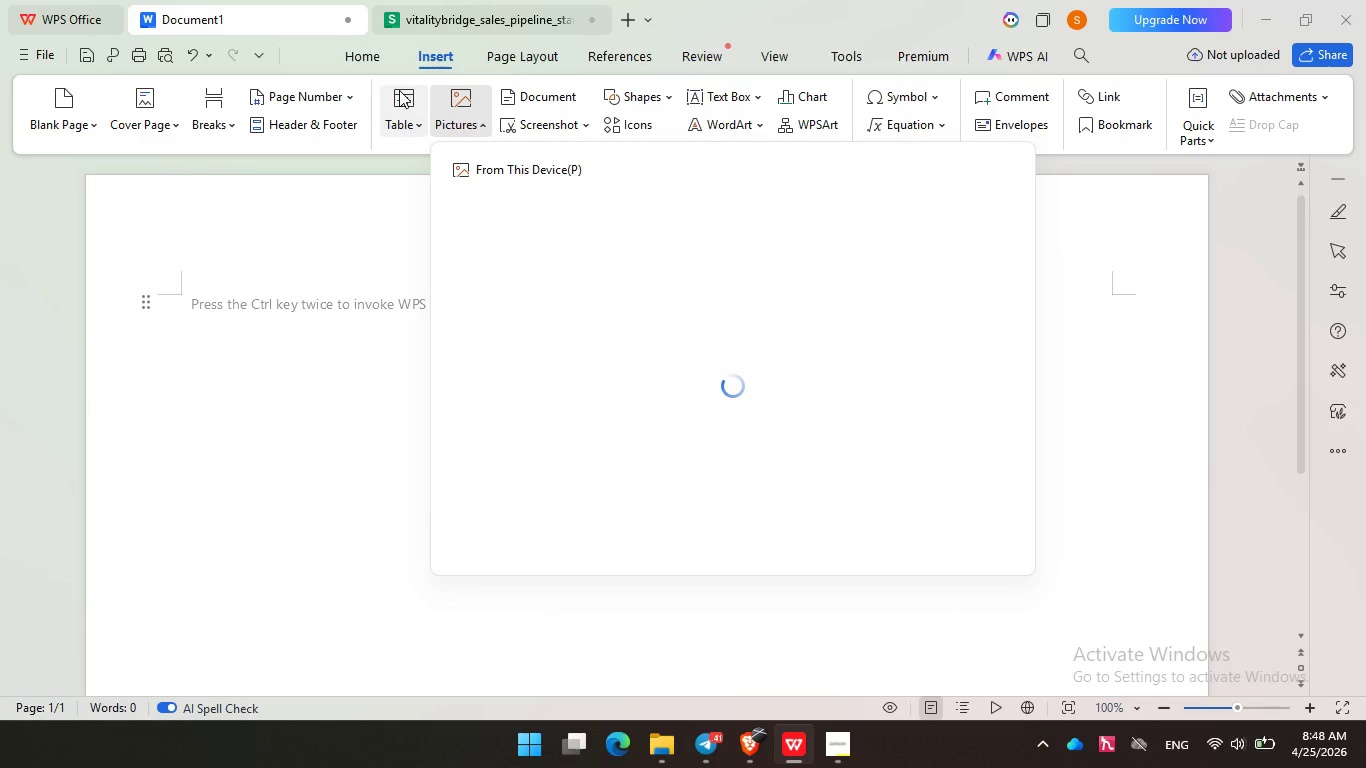 
wait(27.02)
 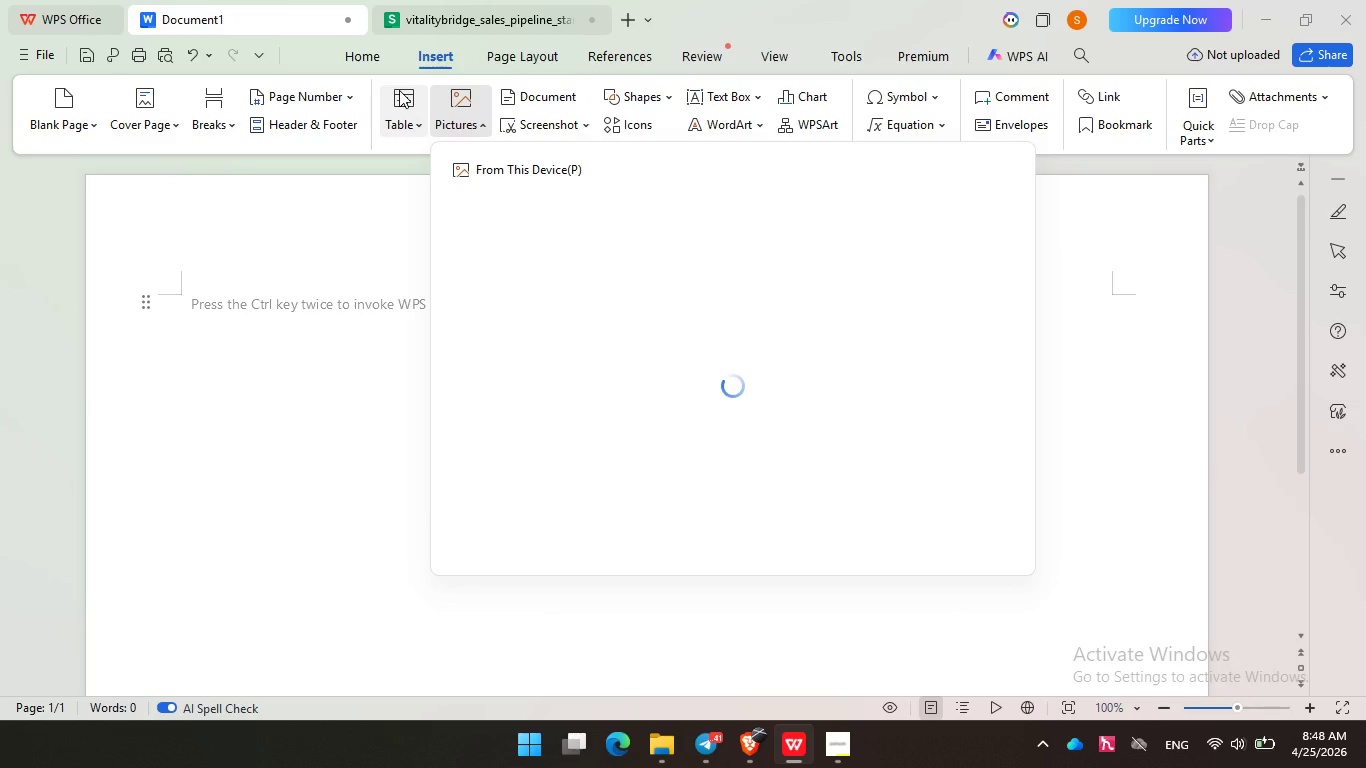 
left_click([528, 162])
 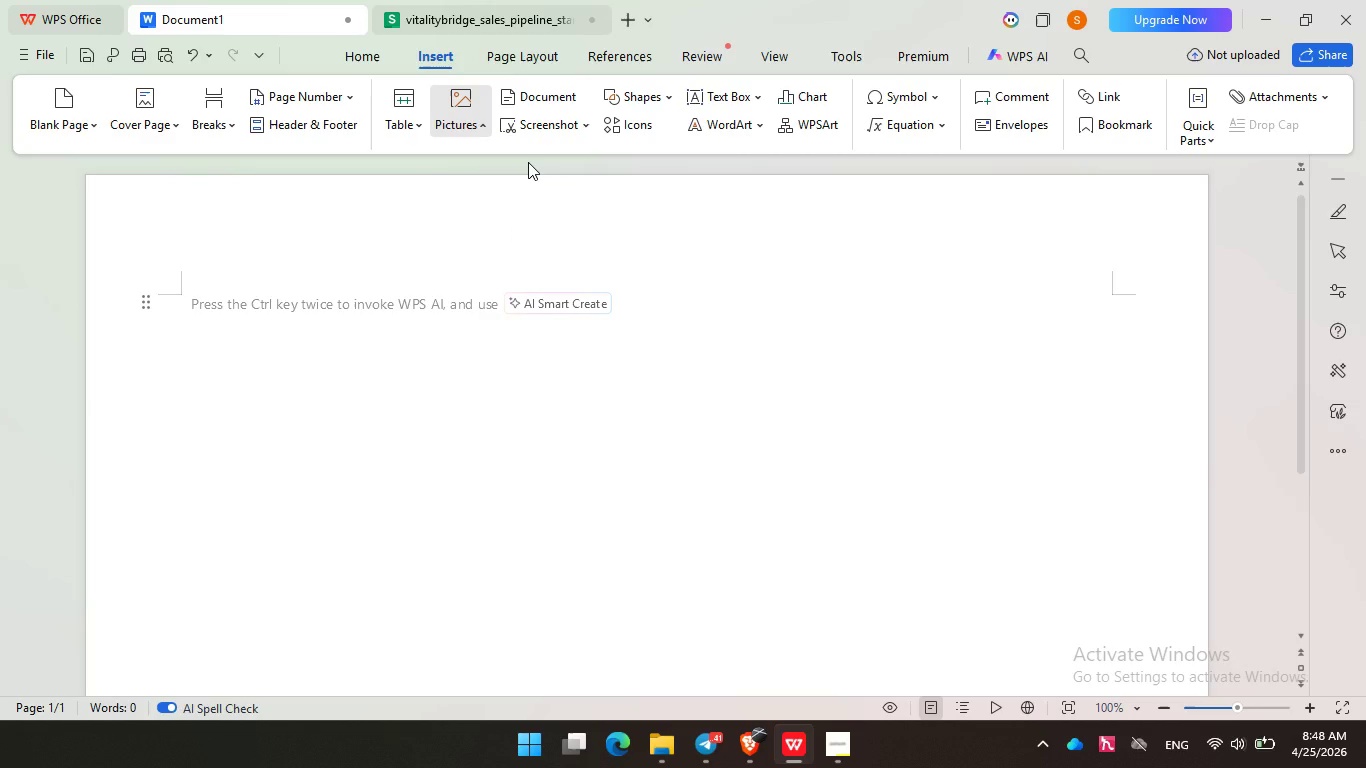 
wait(9.62)
 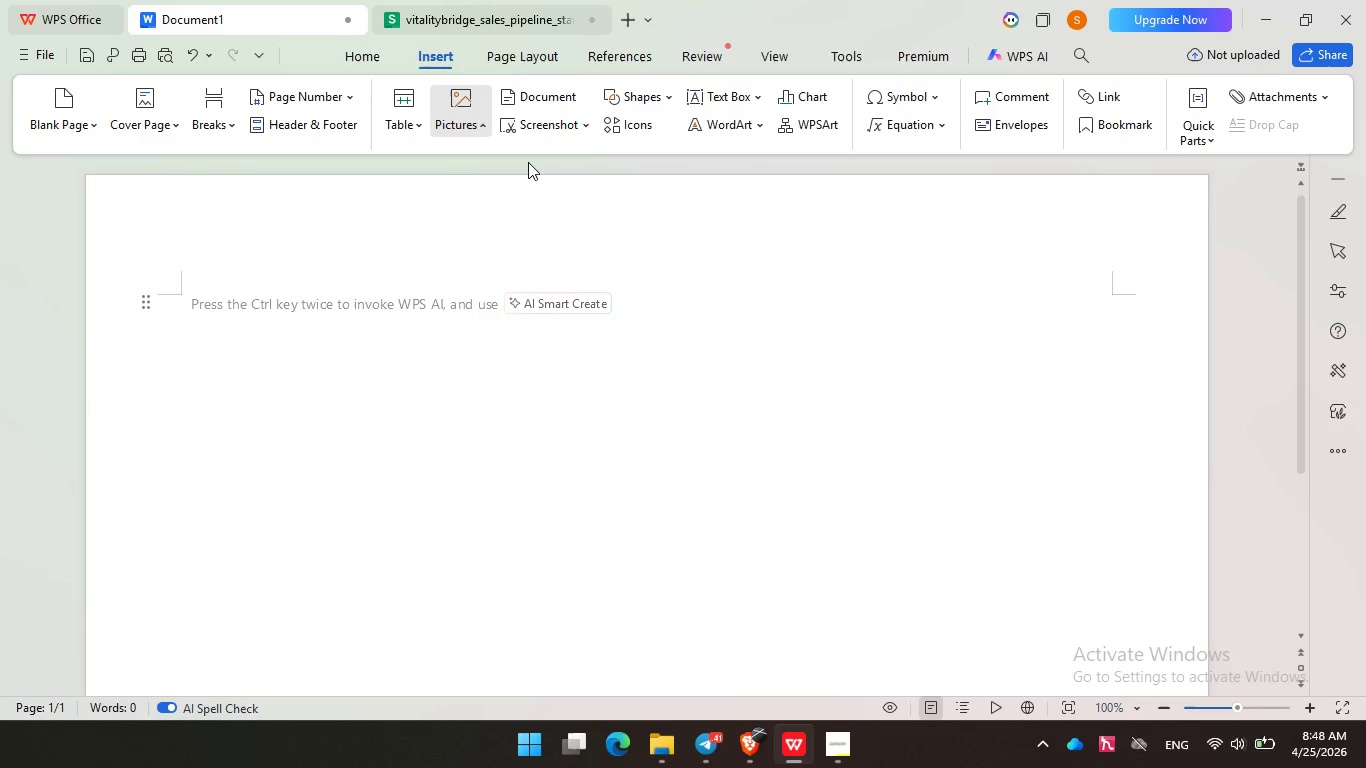 
left_click_drag(start_coordinate=[1115, 209], to_coordinate=[1117, 526])
 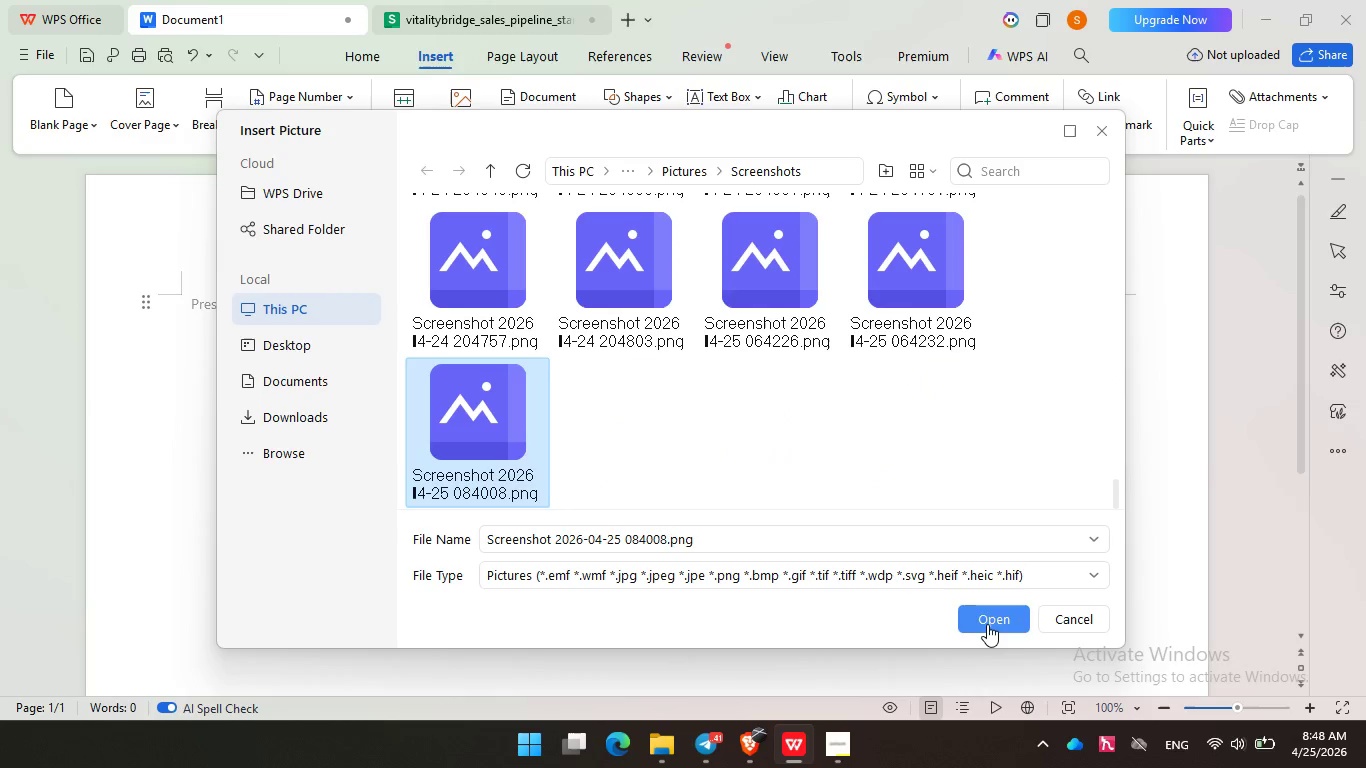 
left_click([987, 624])
 